 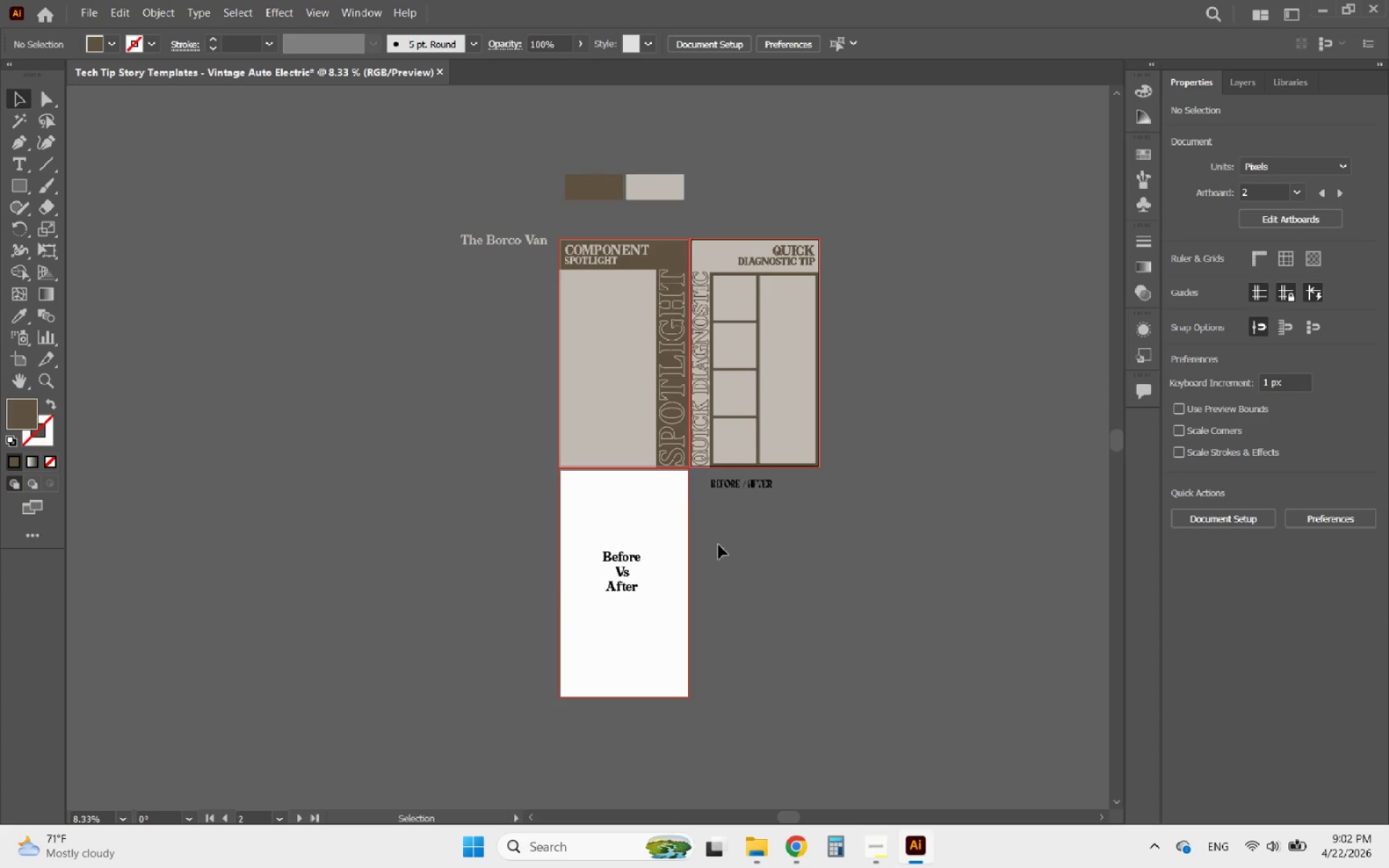 
left_click([758, 480])
 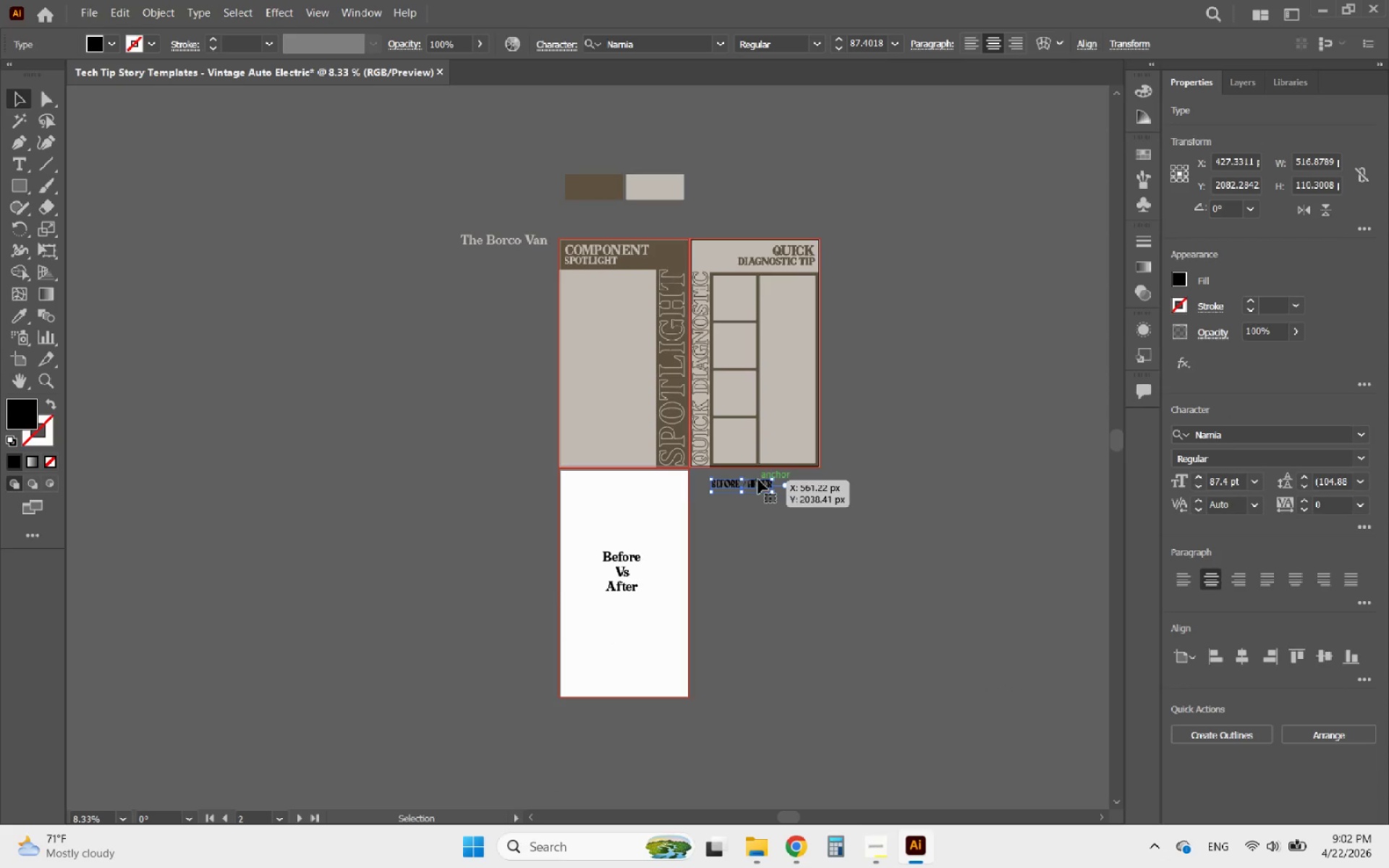 
key(Delete)
 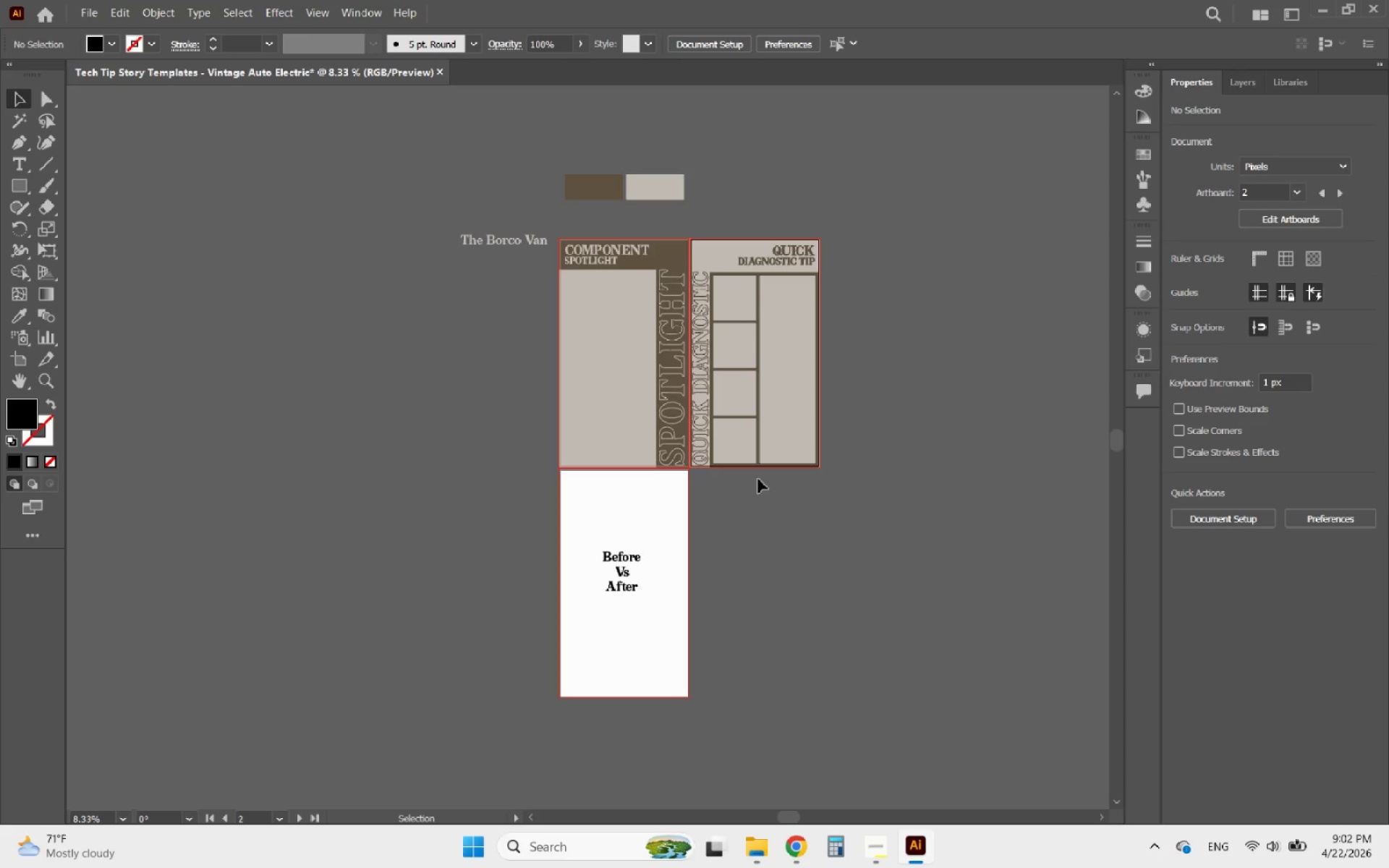 
hold_key(key=AltLeft, duration=0.83)
 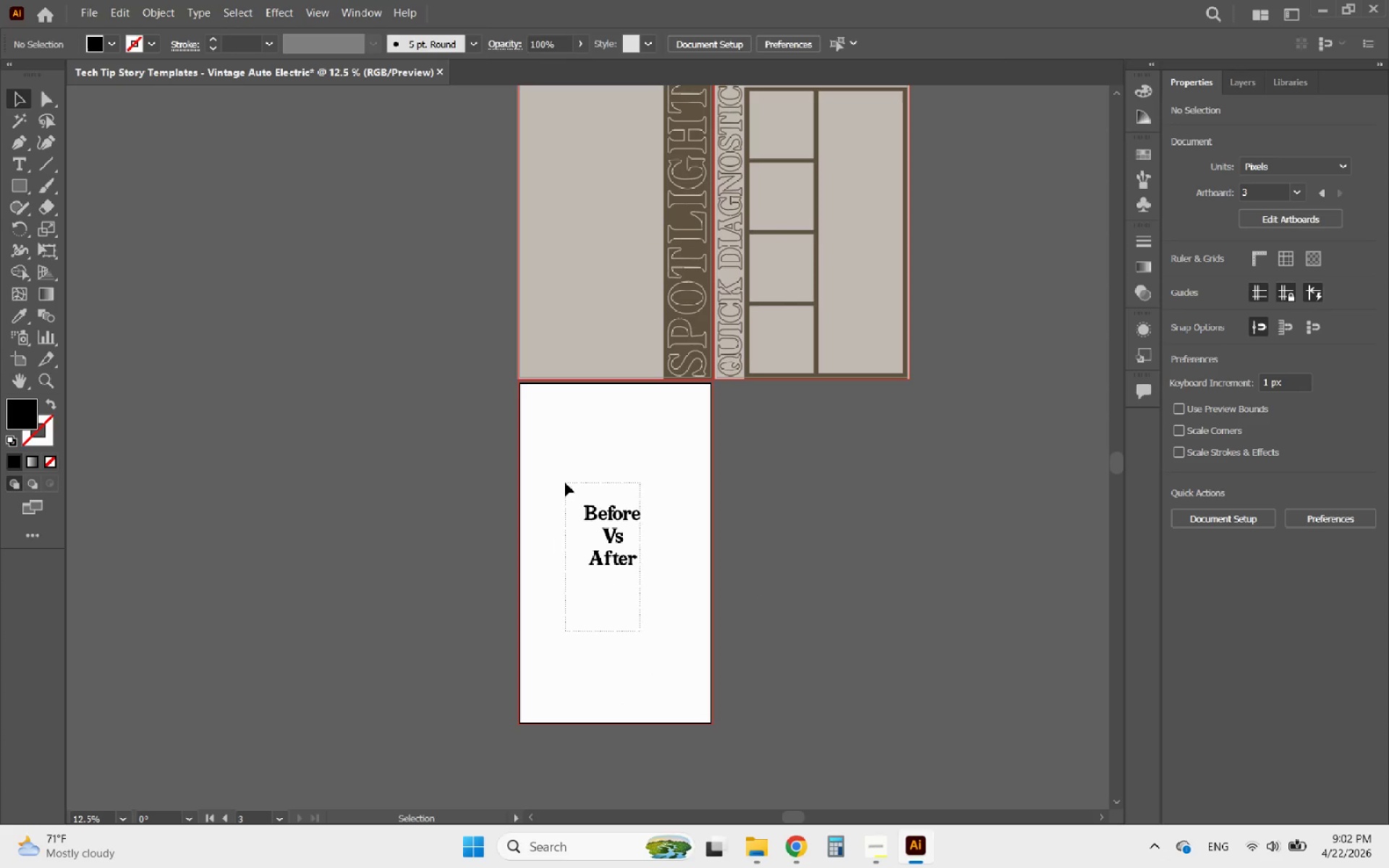 
left_click_drag(start_coordinate=[640, 631], to_coordinate=[565, 482])
 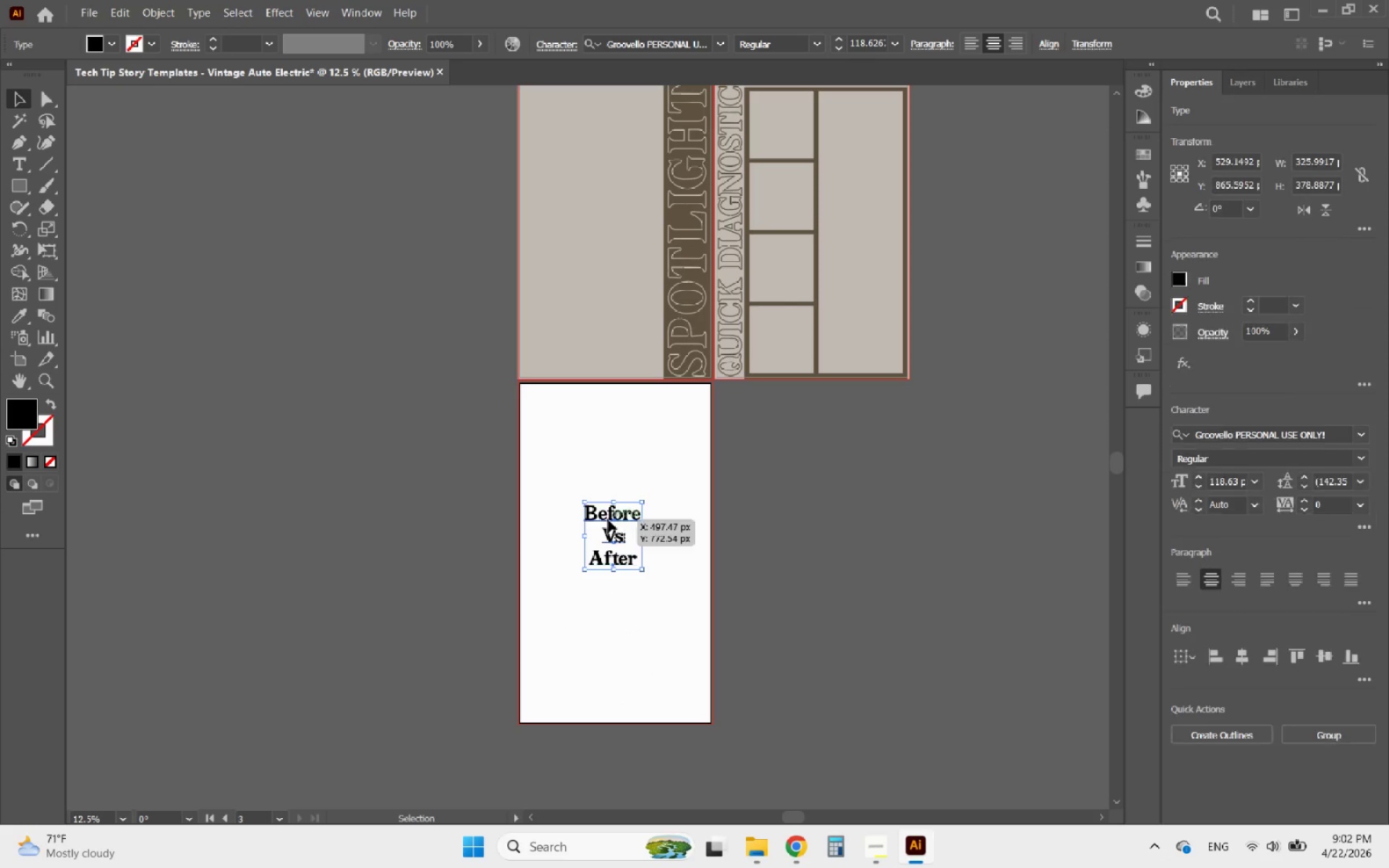 
scroll: coordinate [640, 644], scroll_direction: none, amount: 0.0
 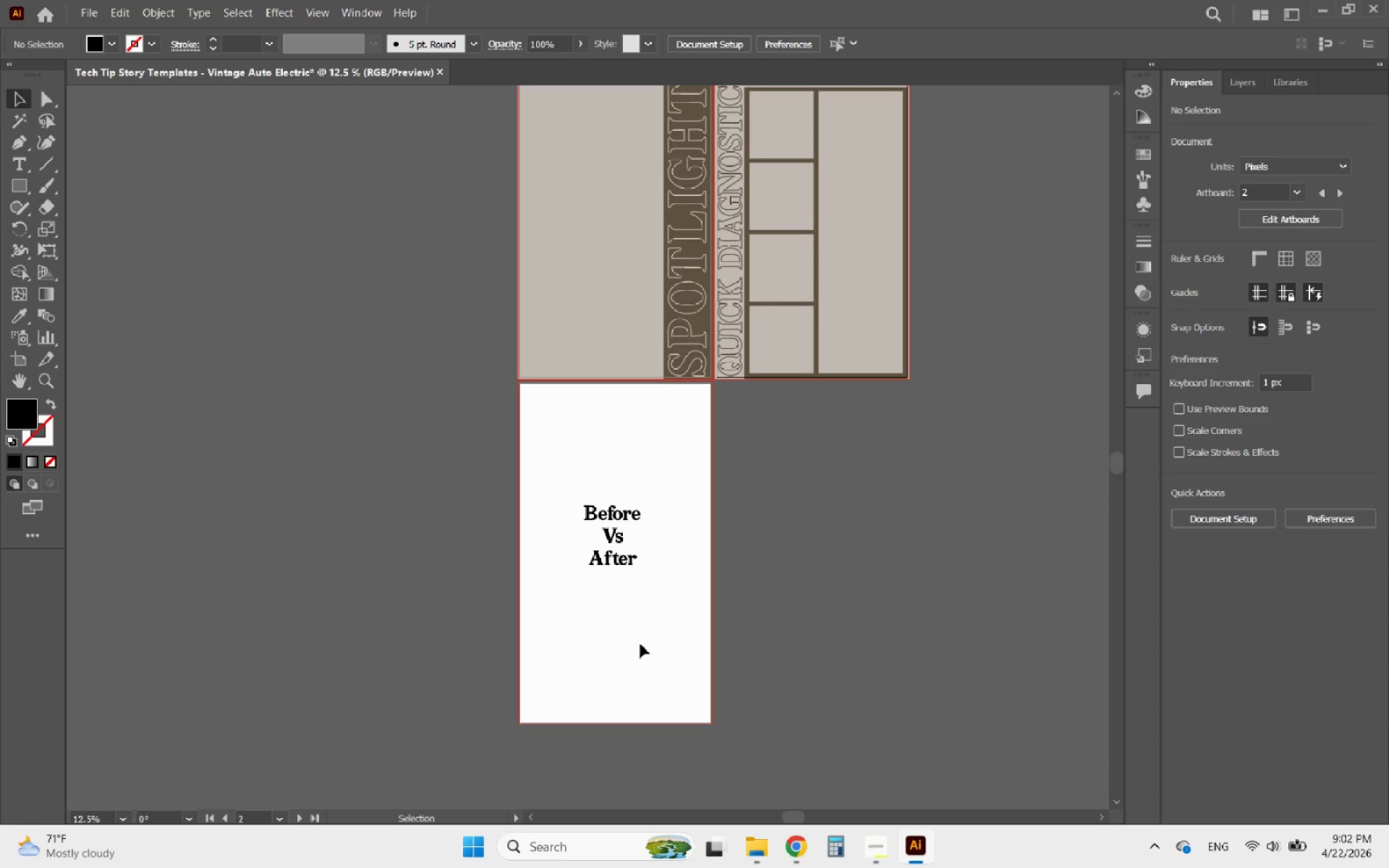 
left_click_drag(start_coordinate=[608, 519], to_coordinate=[446, 519])
 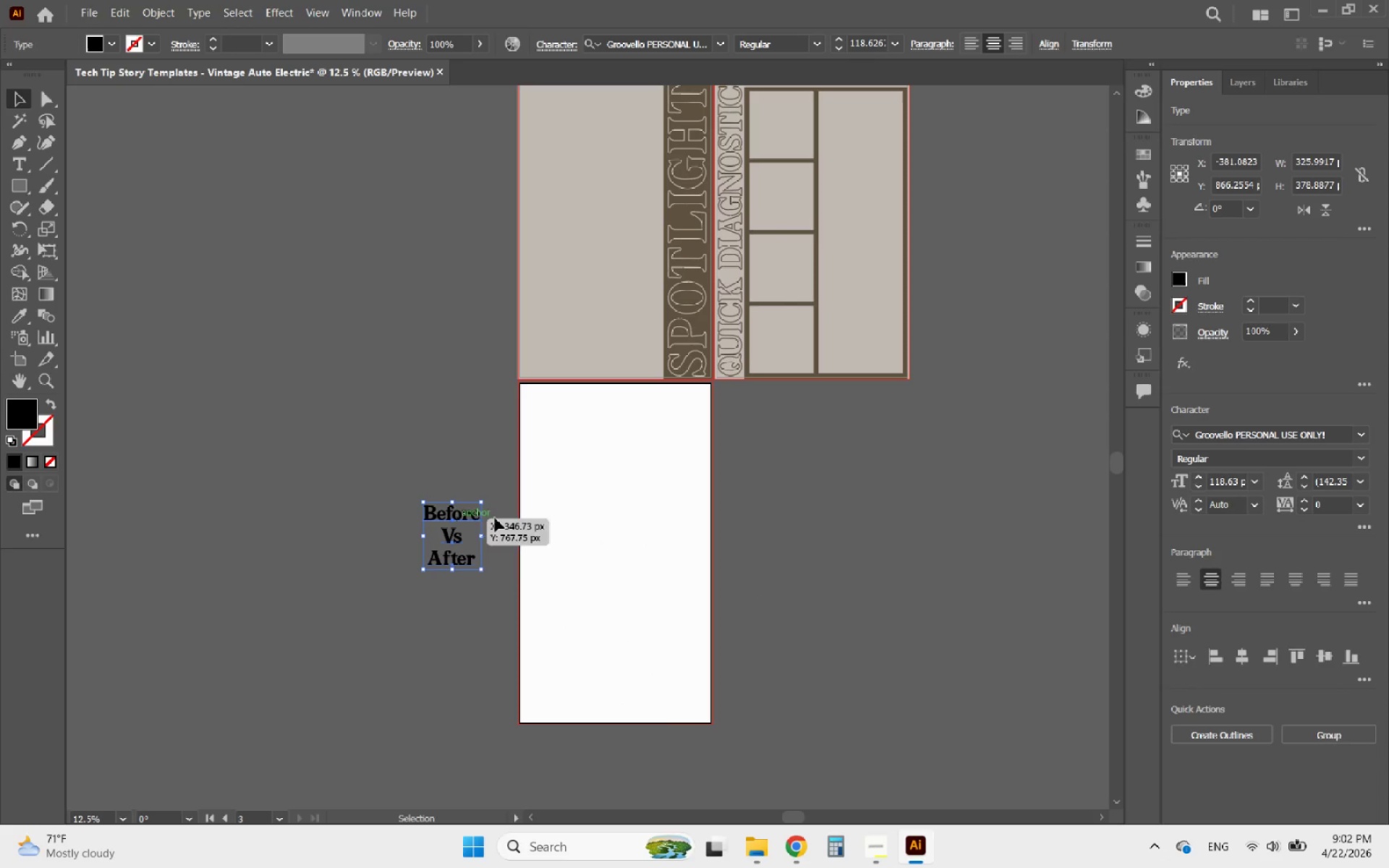 
hold_key(key=AltLeft, duration=0.42)
scroll: coordinate [543, 566], scroll_direction: none, amount: 0.0
 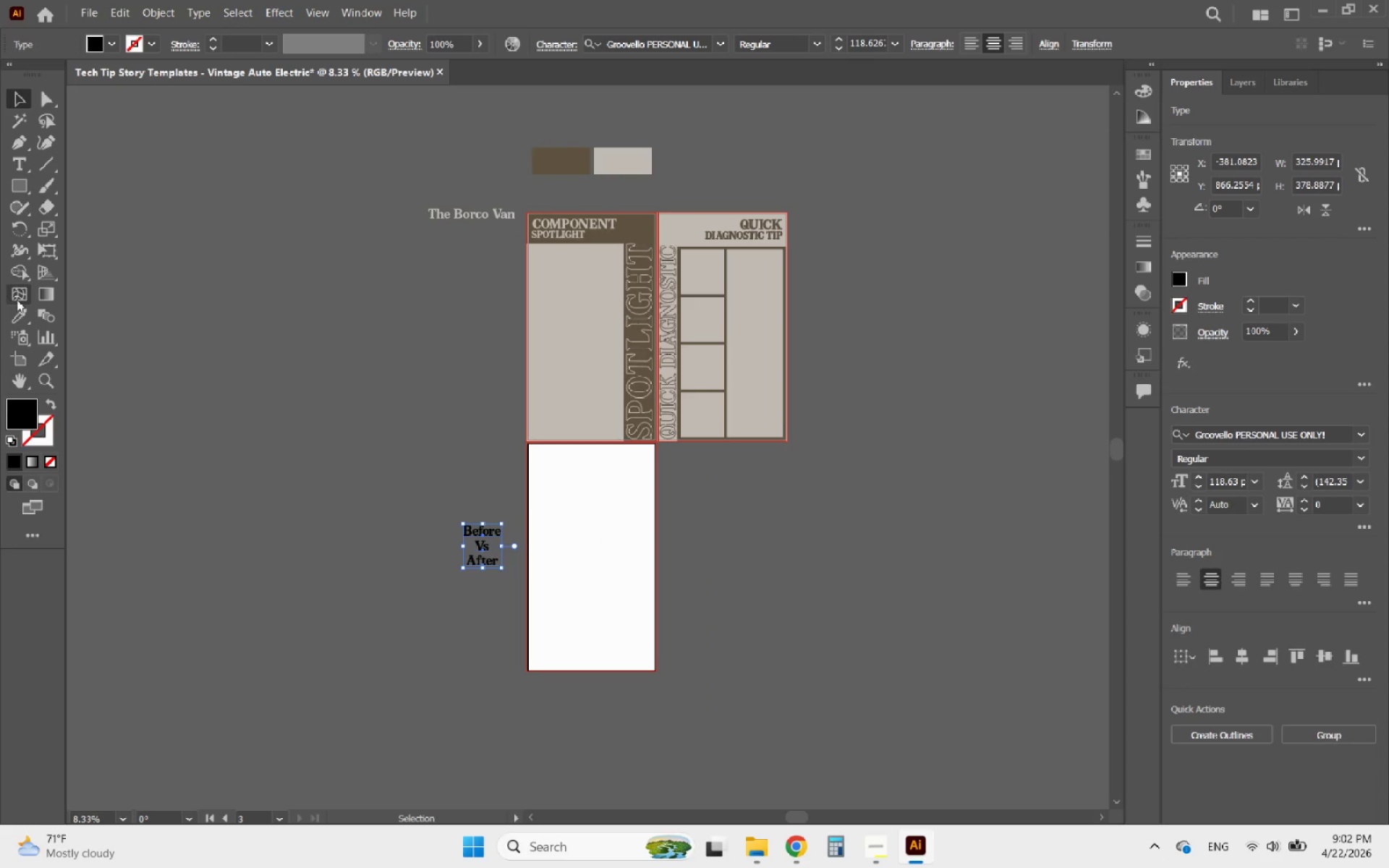 
left_click([17, 319])
 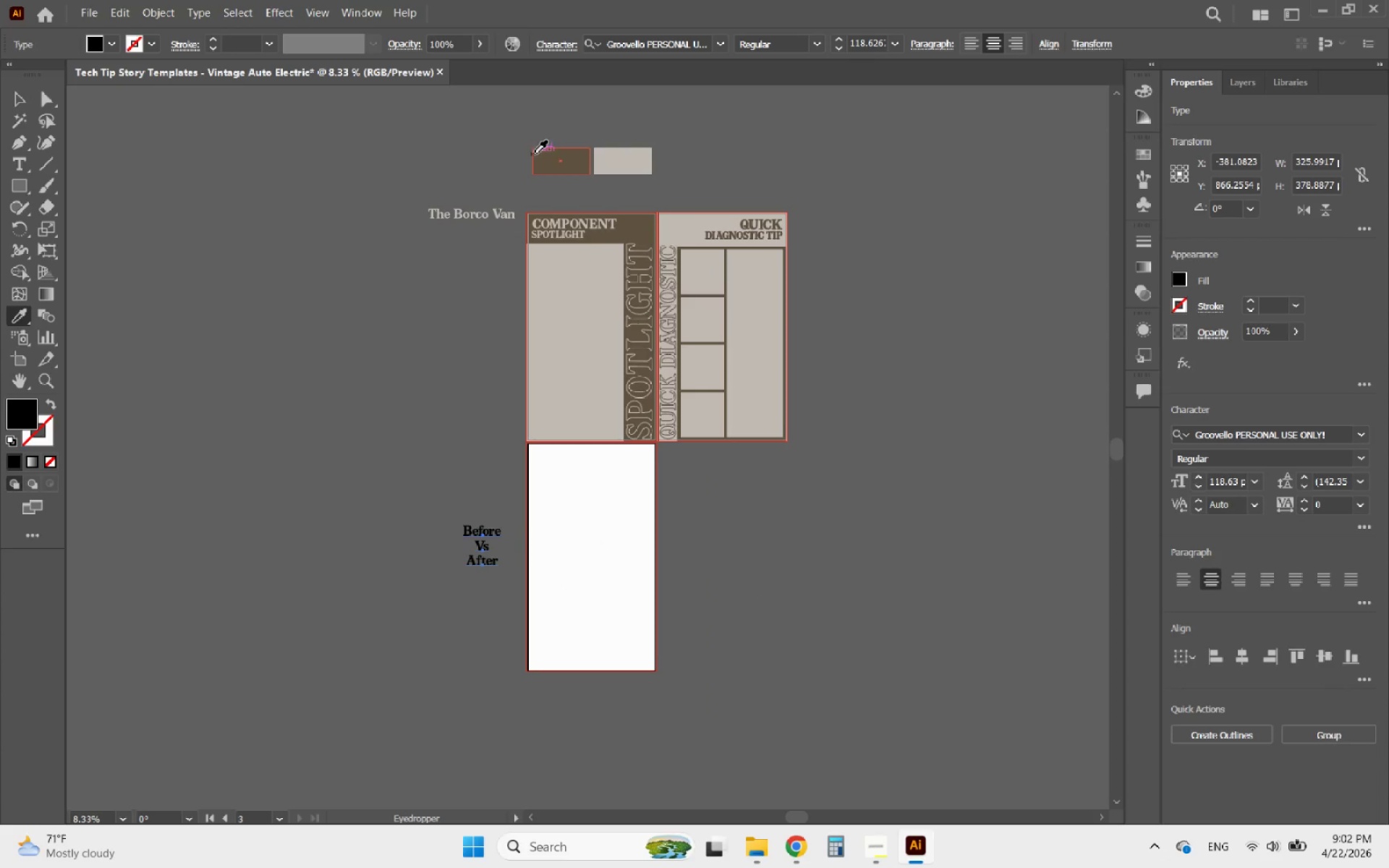 
left_click([547, 158])
 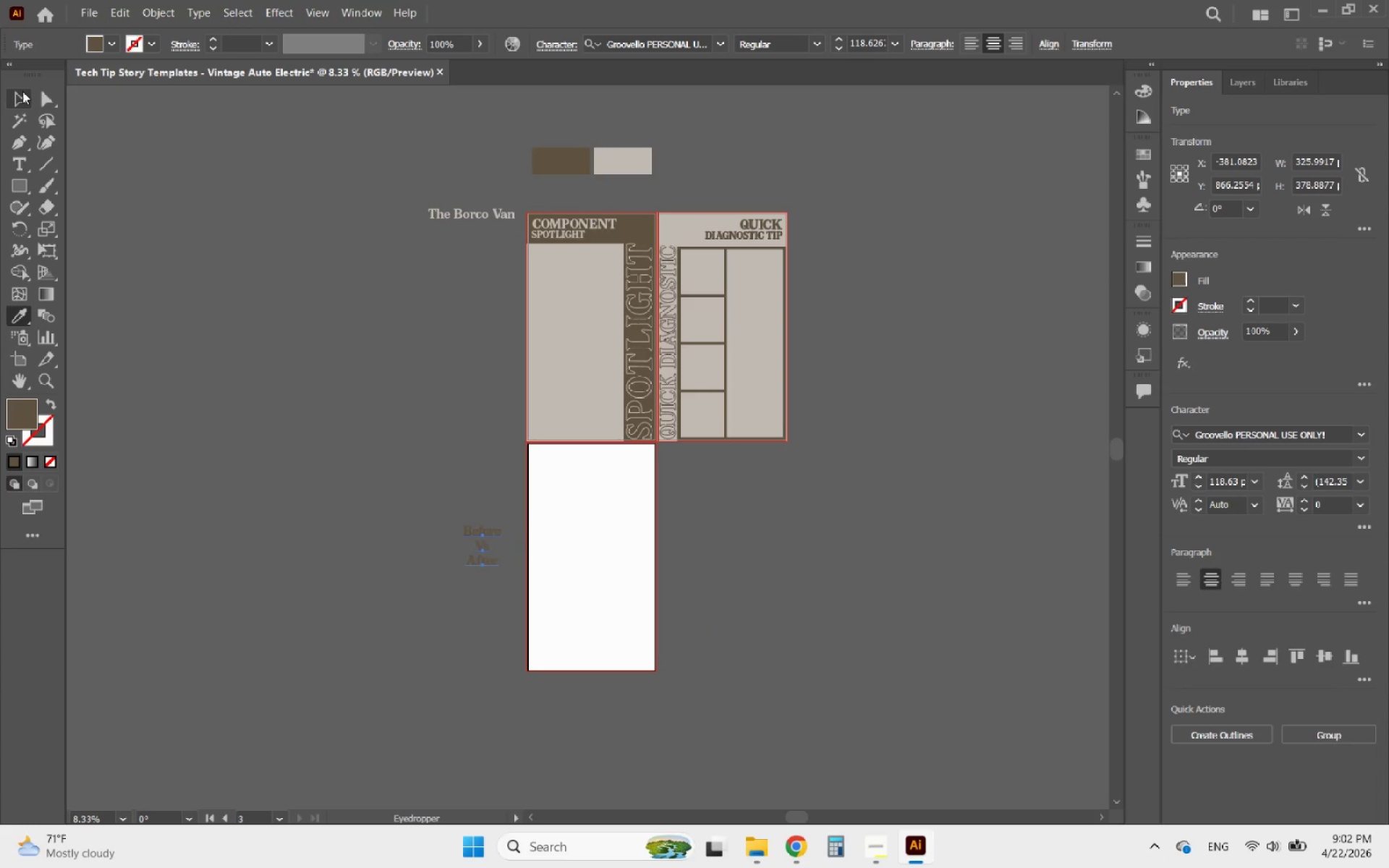 
left_click([26, 91])
 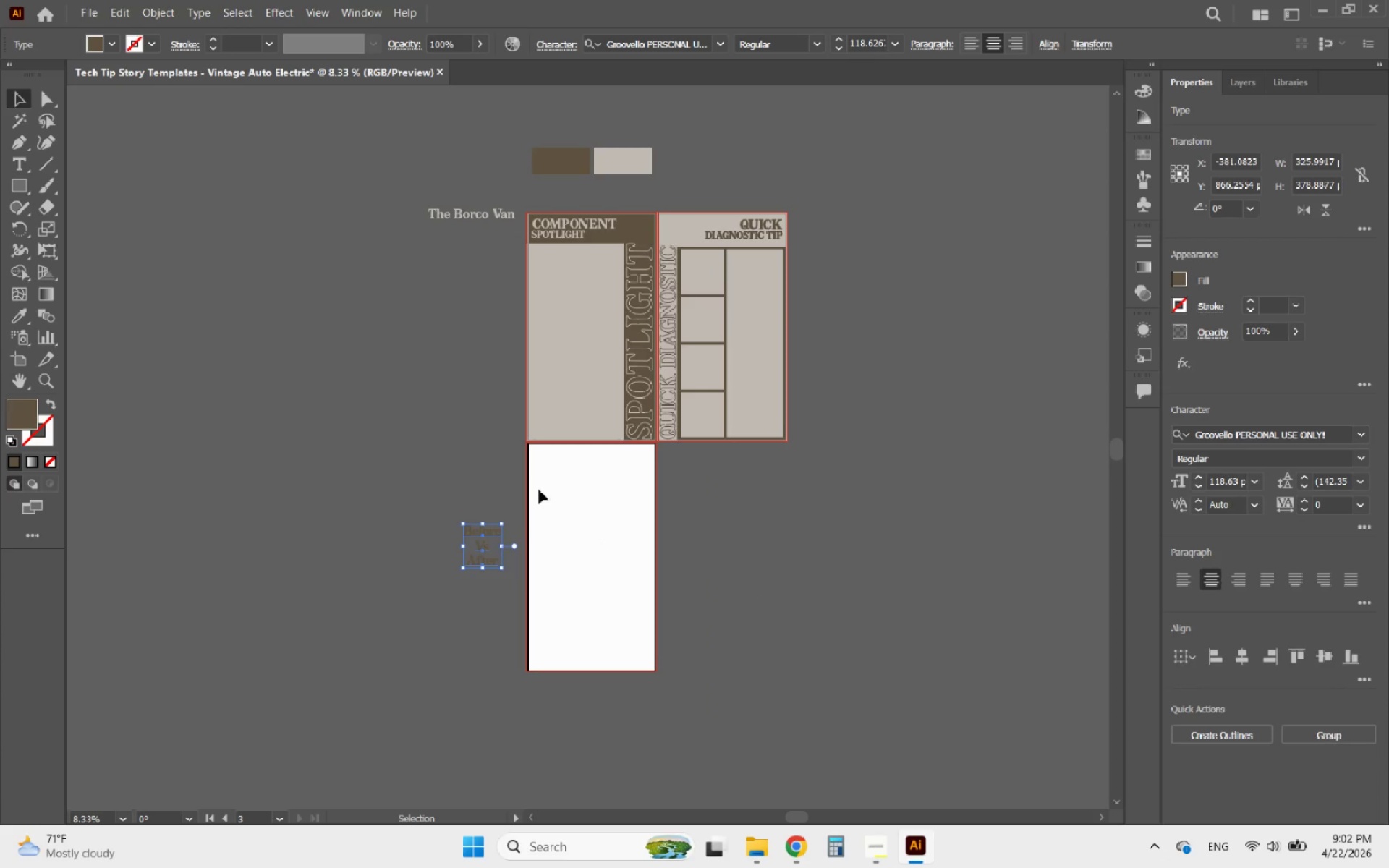 
hold_key(key=AltLeft, duration=0.58)
 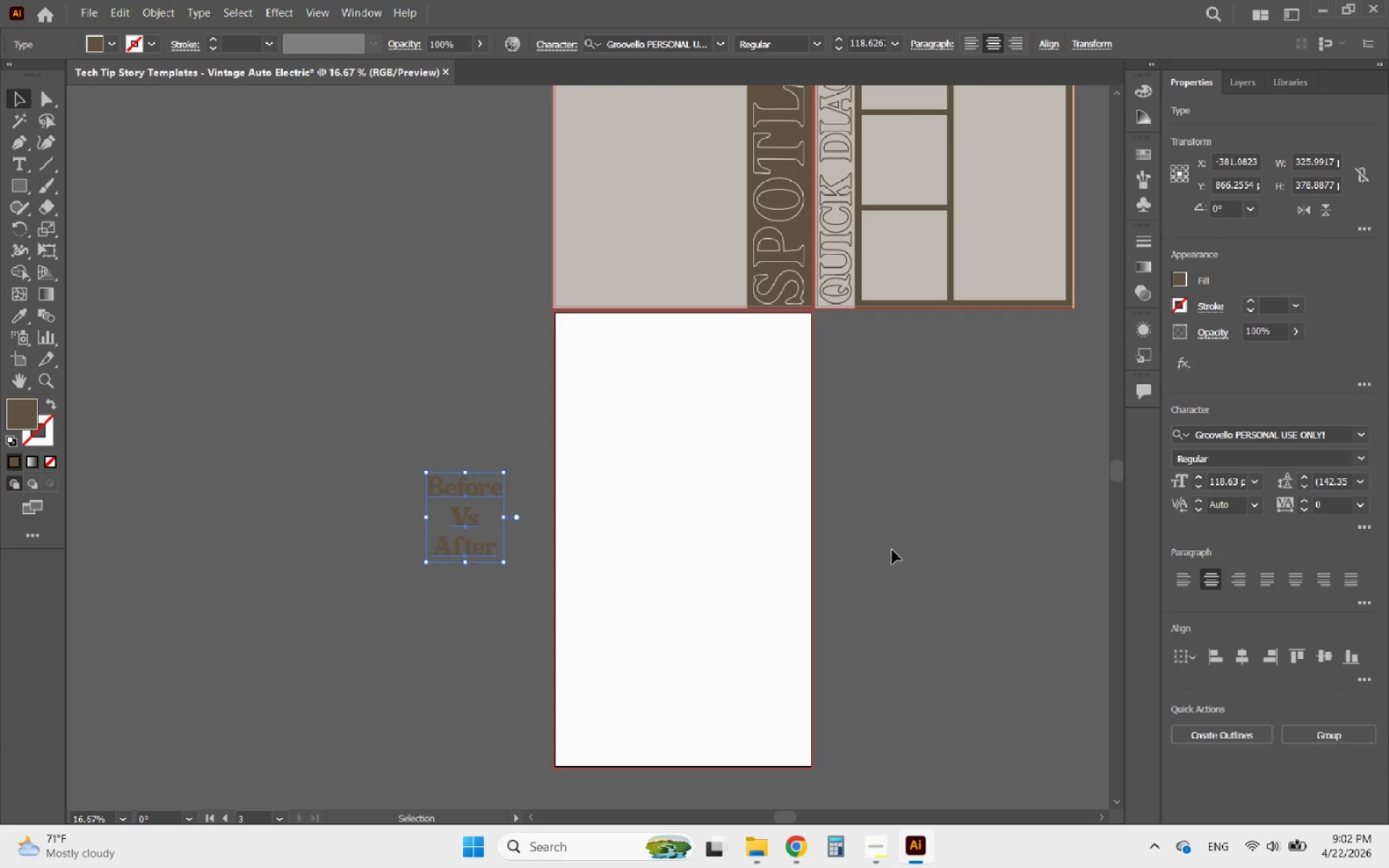 
left_click([892, 550])
 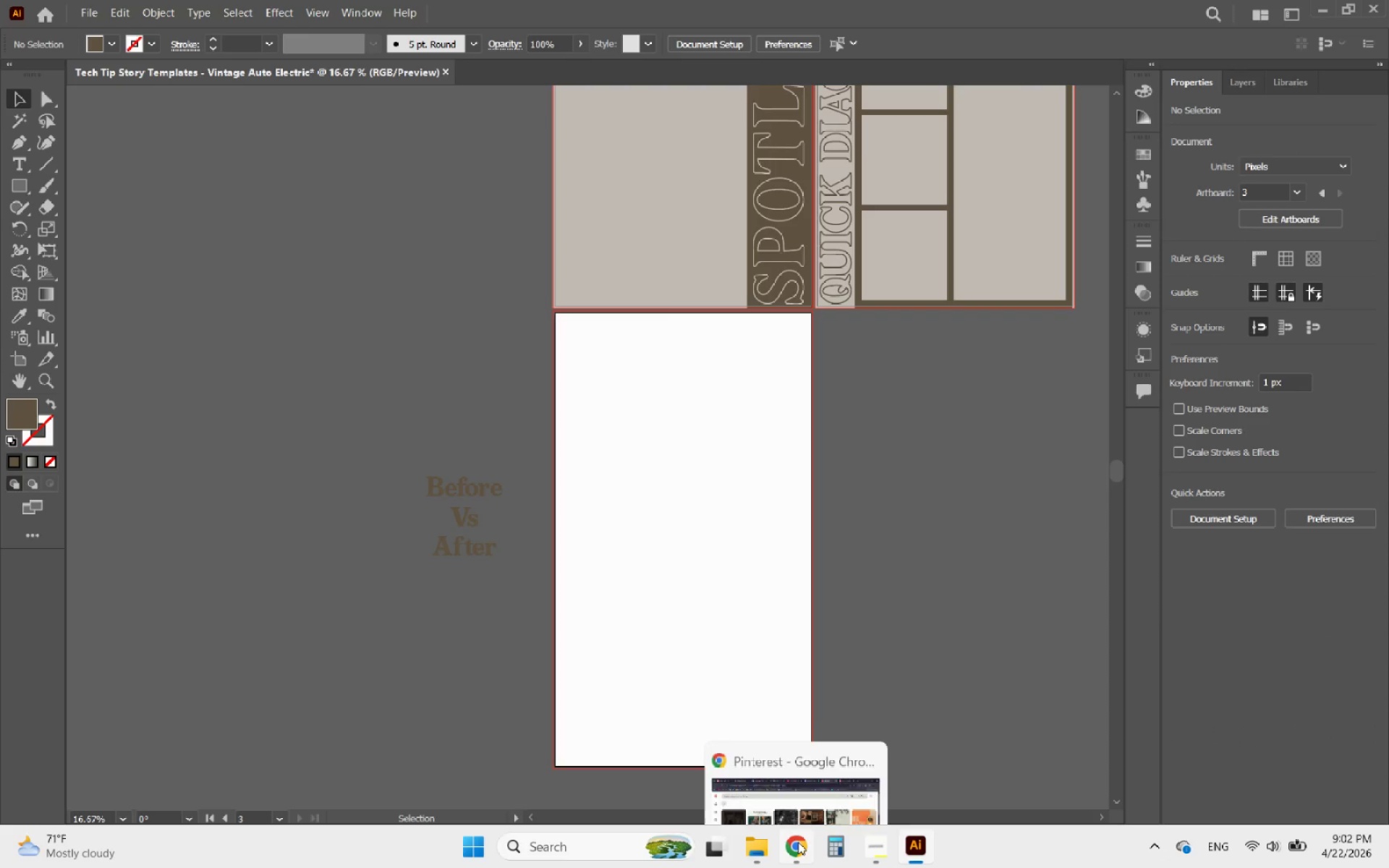 
scroll: coordinate [501, 574], scroll_direction: up, amount: 1.0
 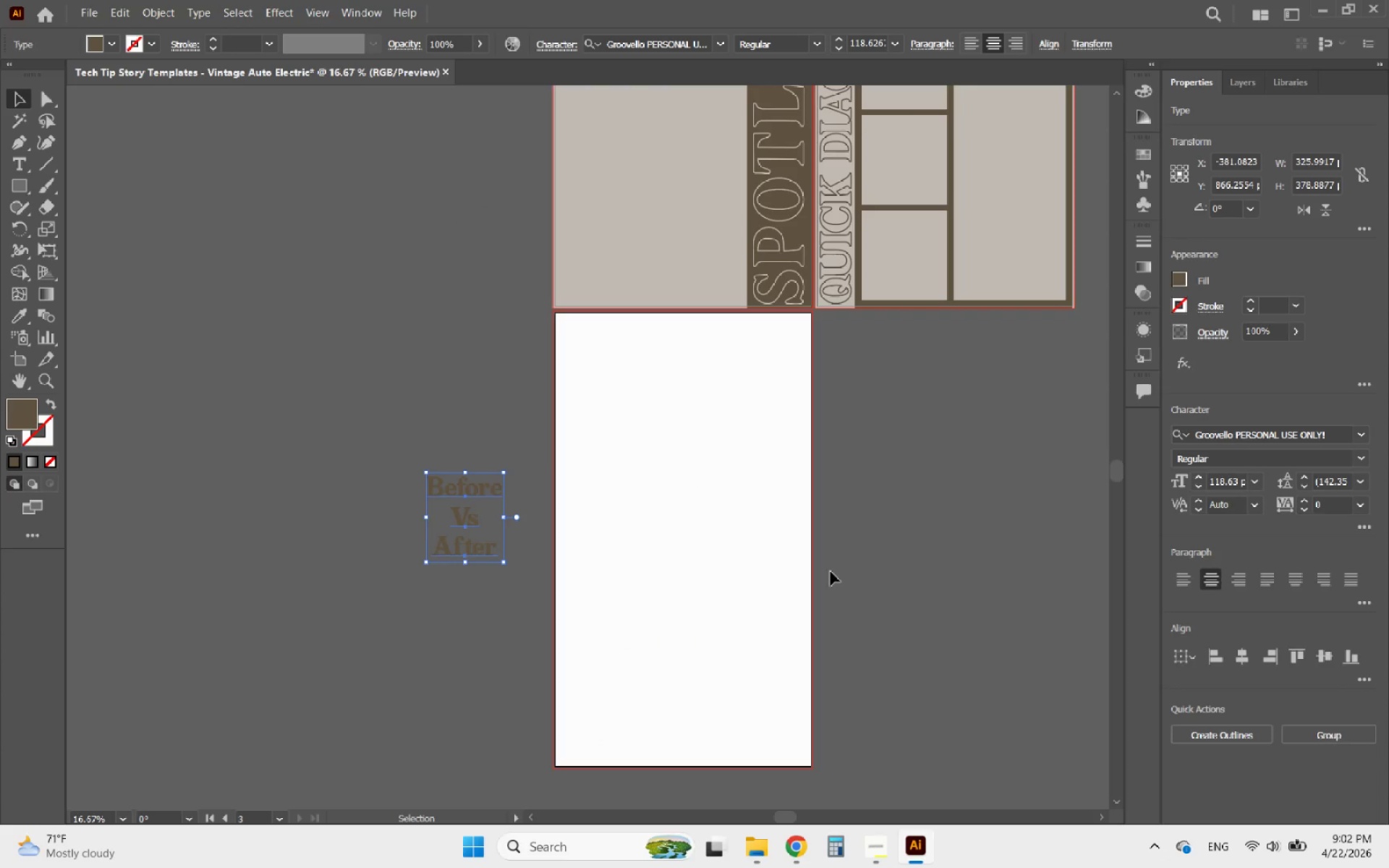 
left_click([798, 842])
 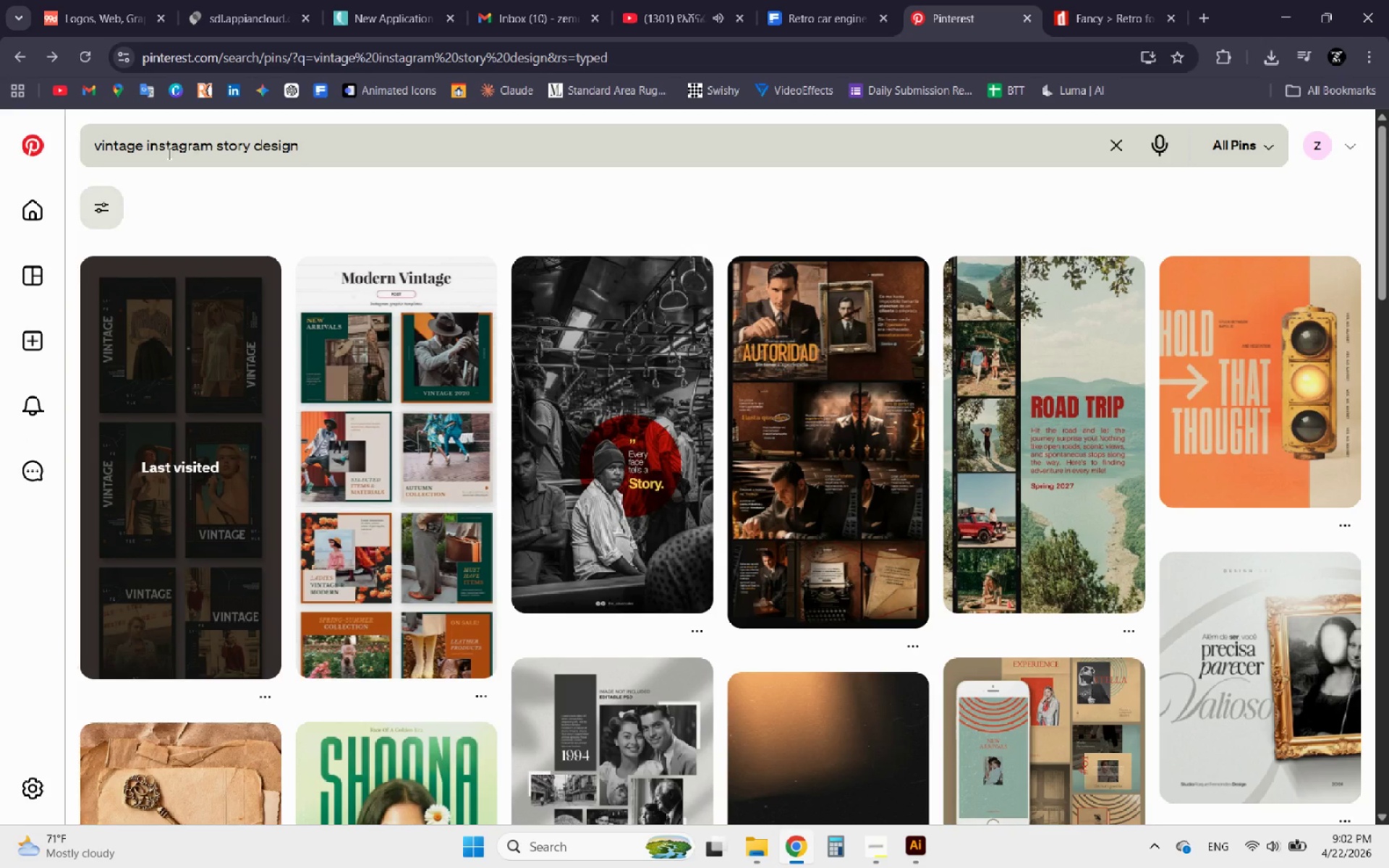 
left_click_drag(start_coordinate=[140, 144], to_coordinate=[56, 162])
 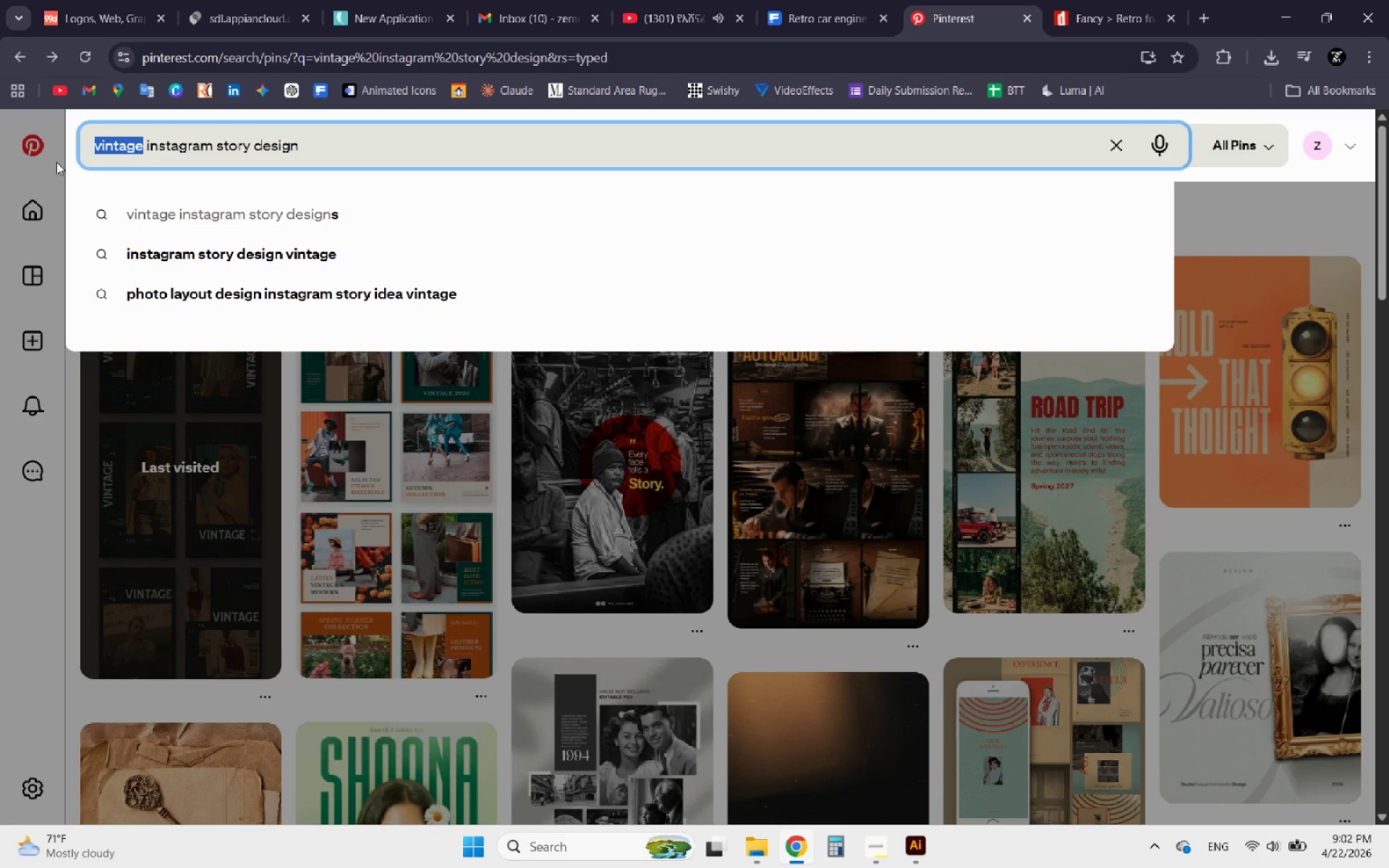 
type(before )
 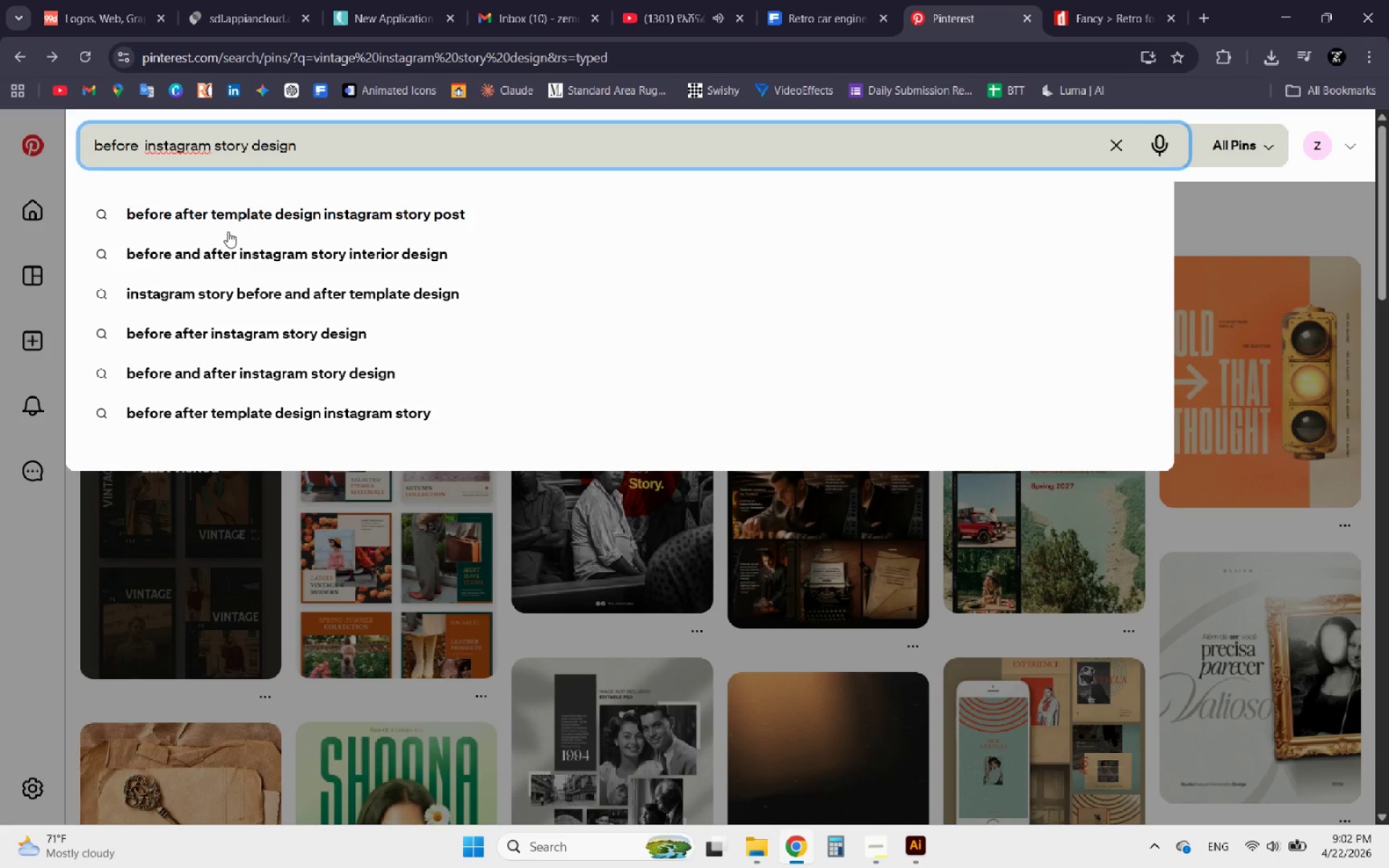 
left_click([259, 226])
 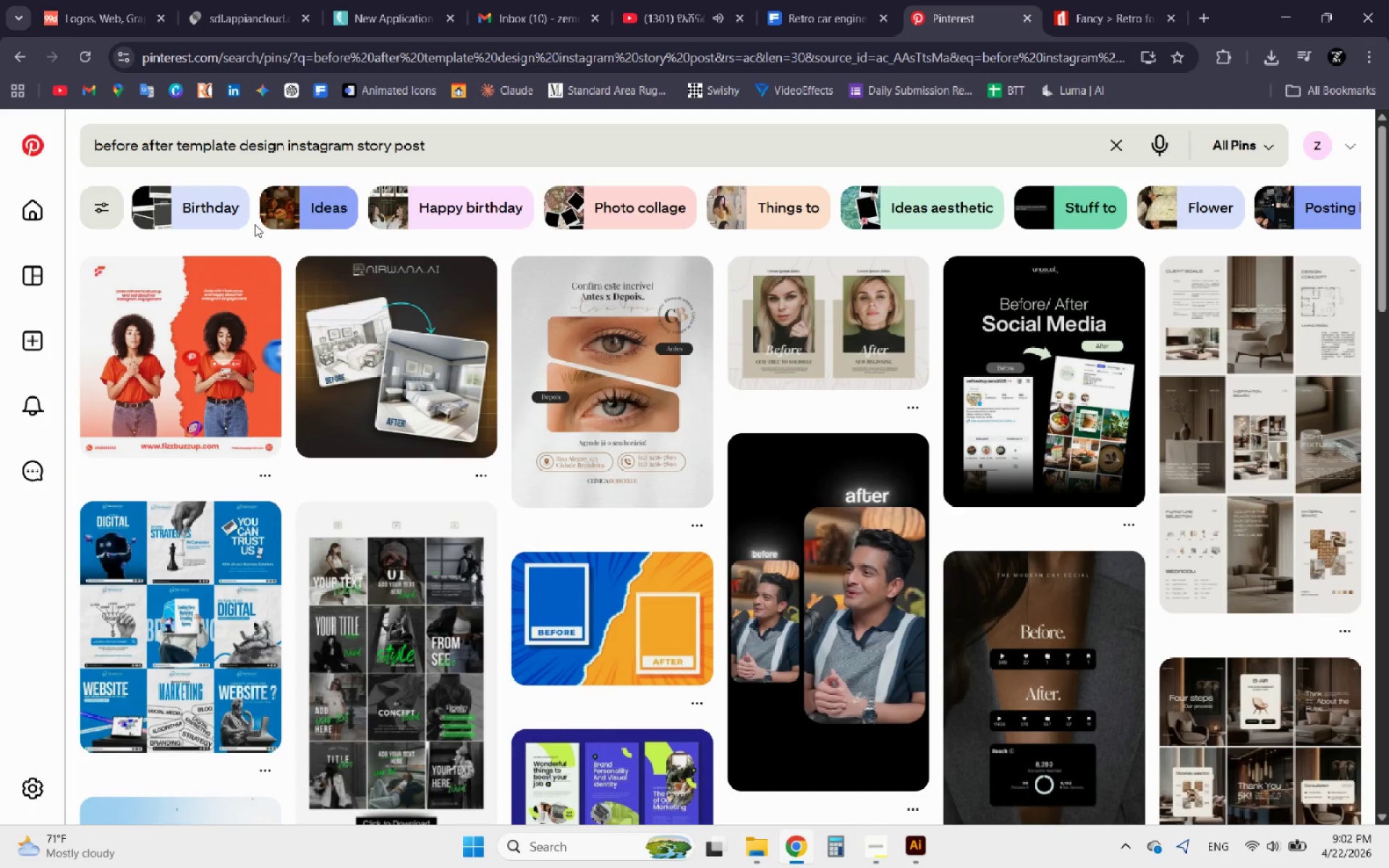 
wait(5.17)
 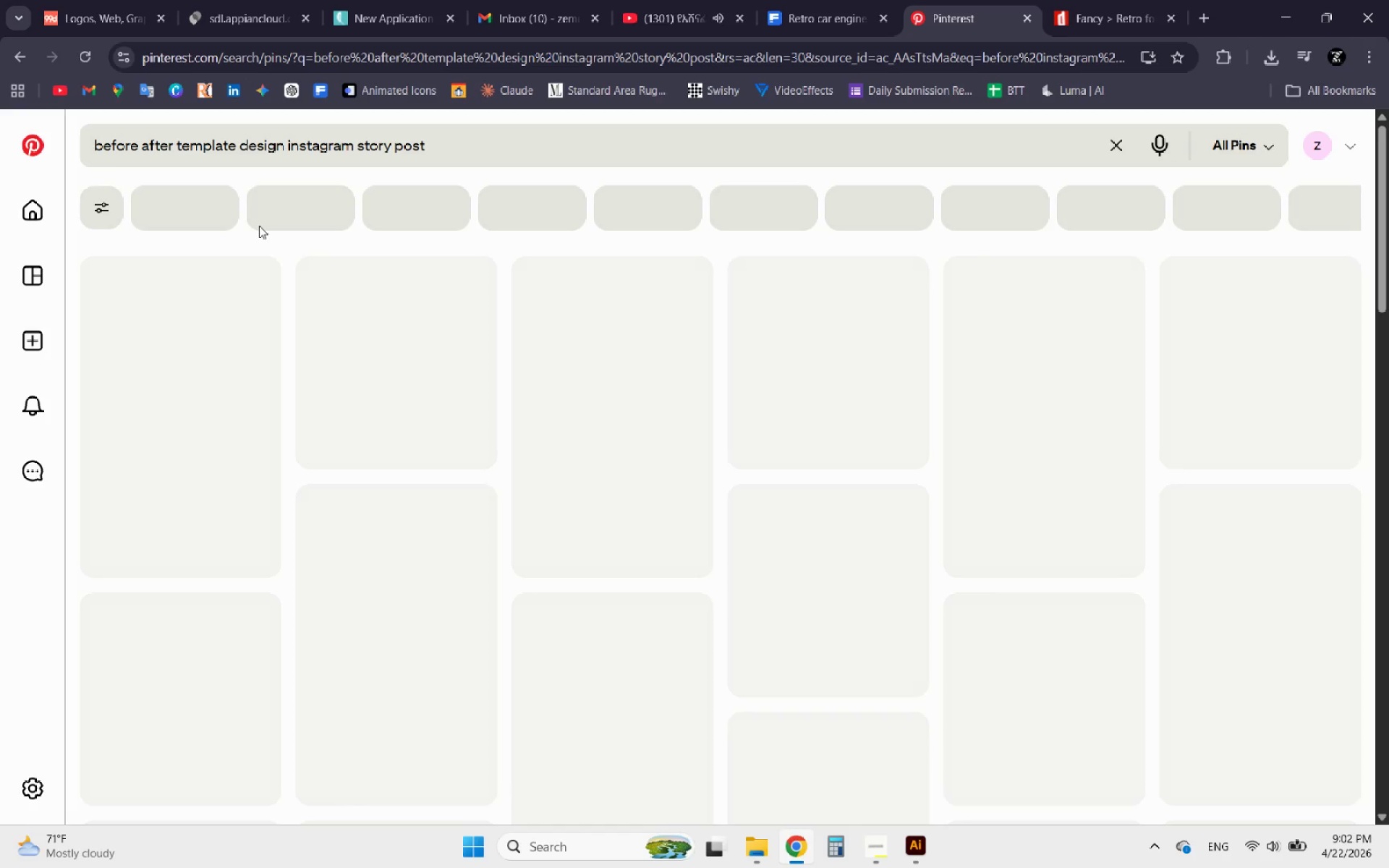 
left_click([448, 145])
 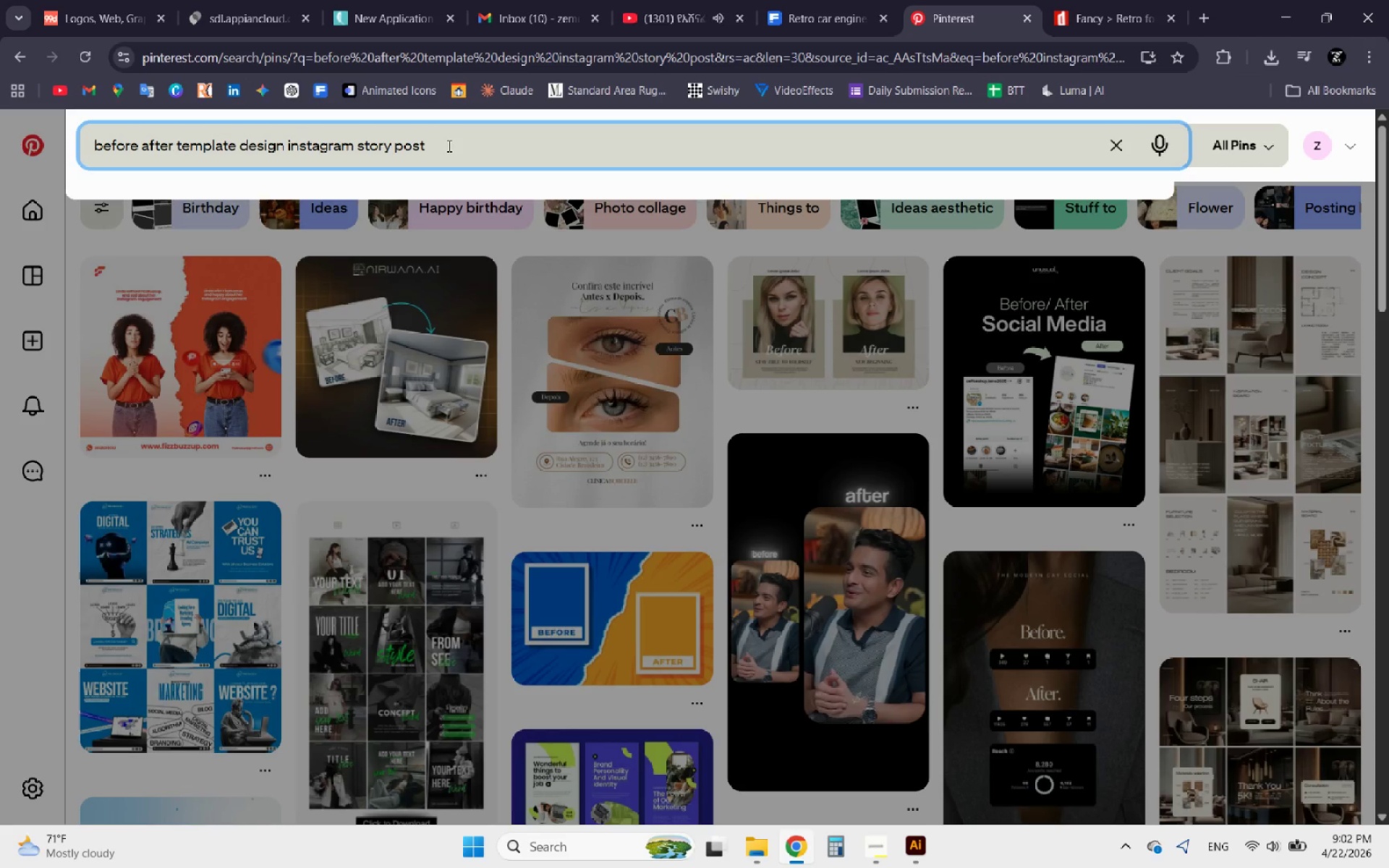 
key(Backspace)
 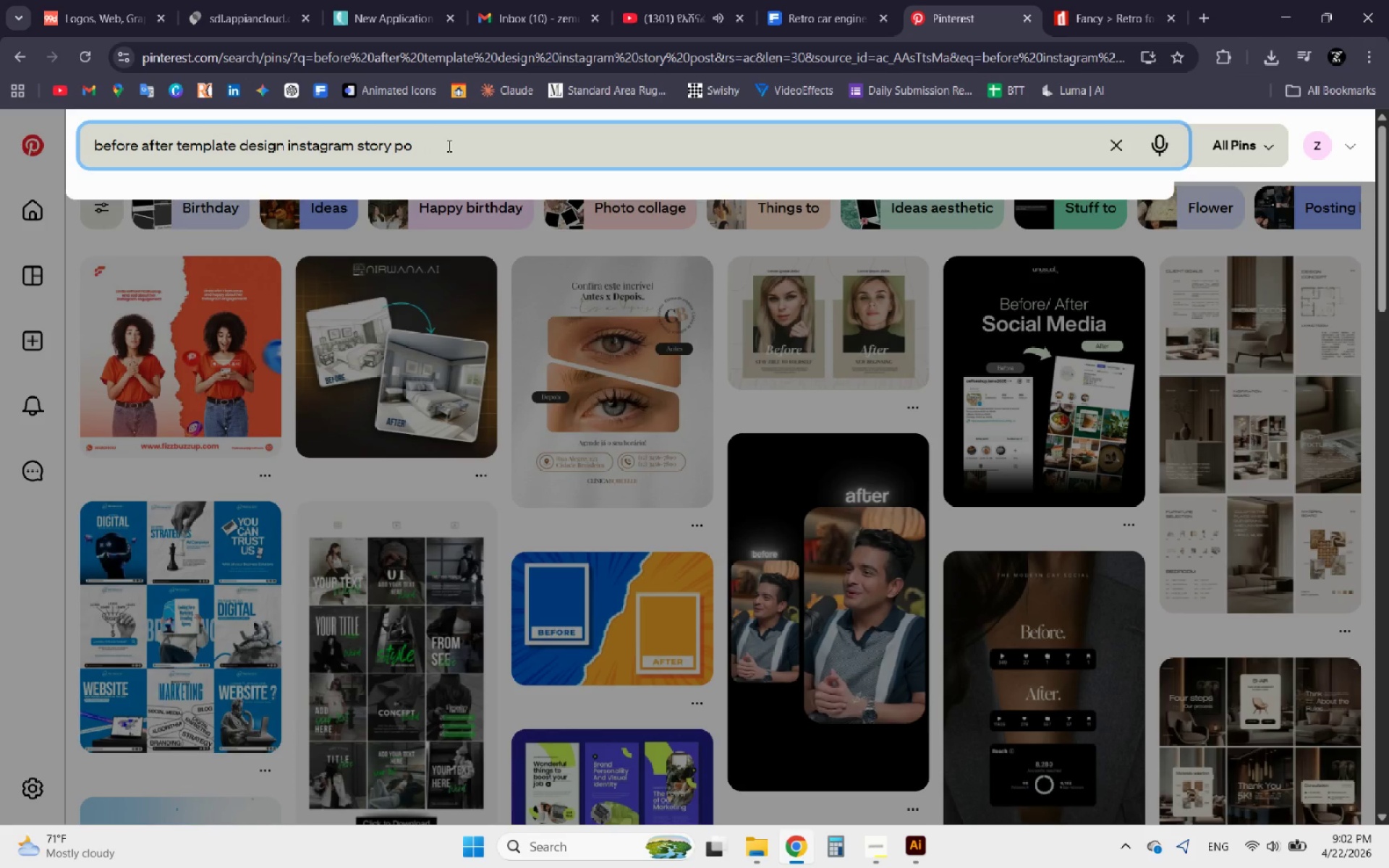 
key(Backspace)
 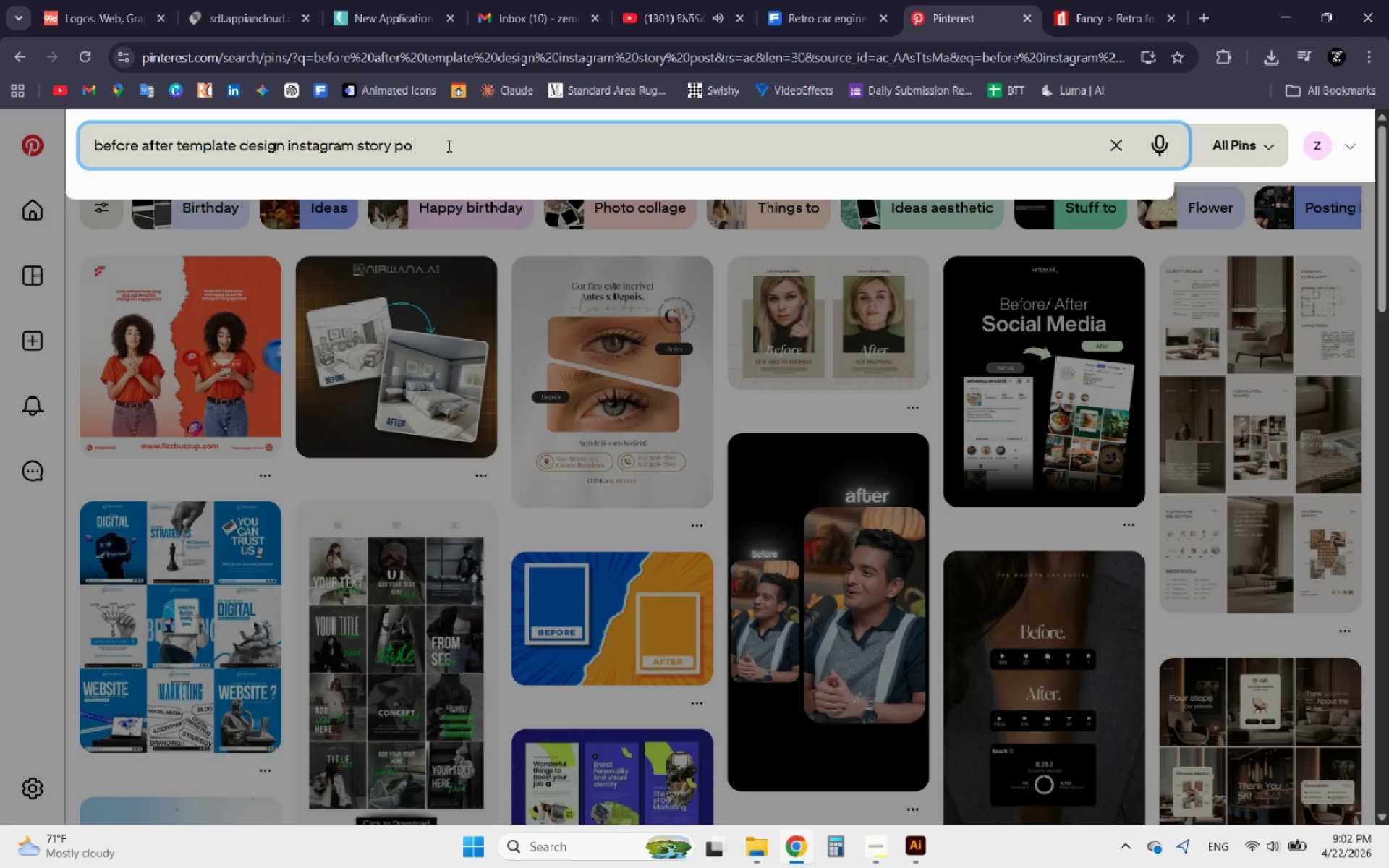 
key(Backspace)
 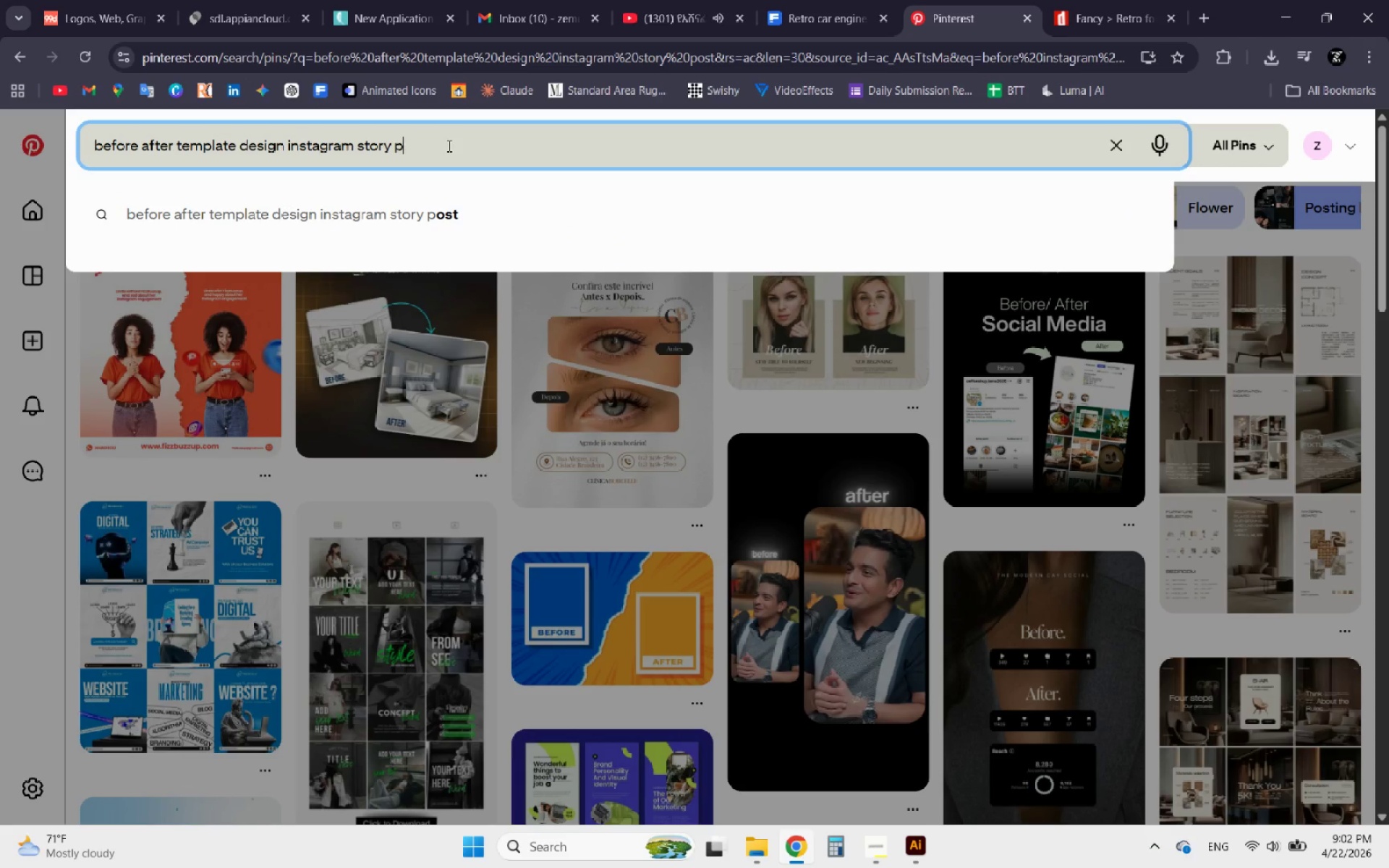 
key(Backspace)
 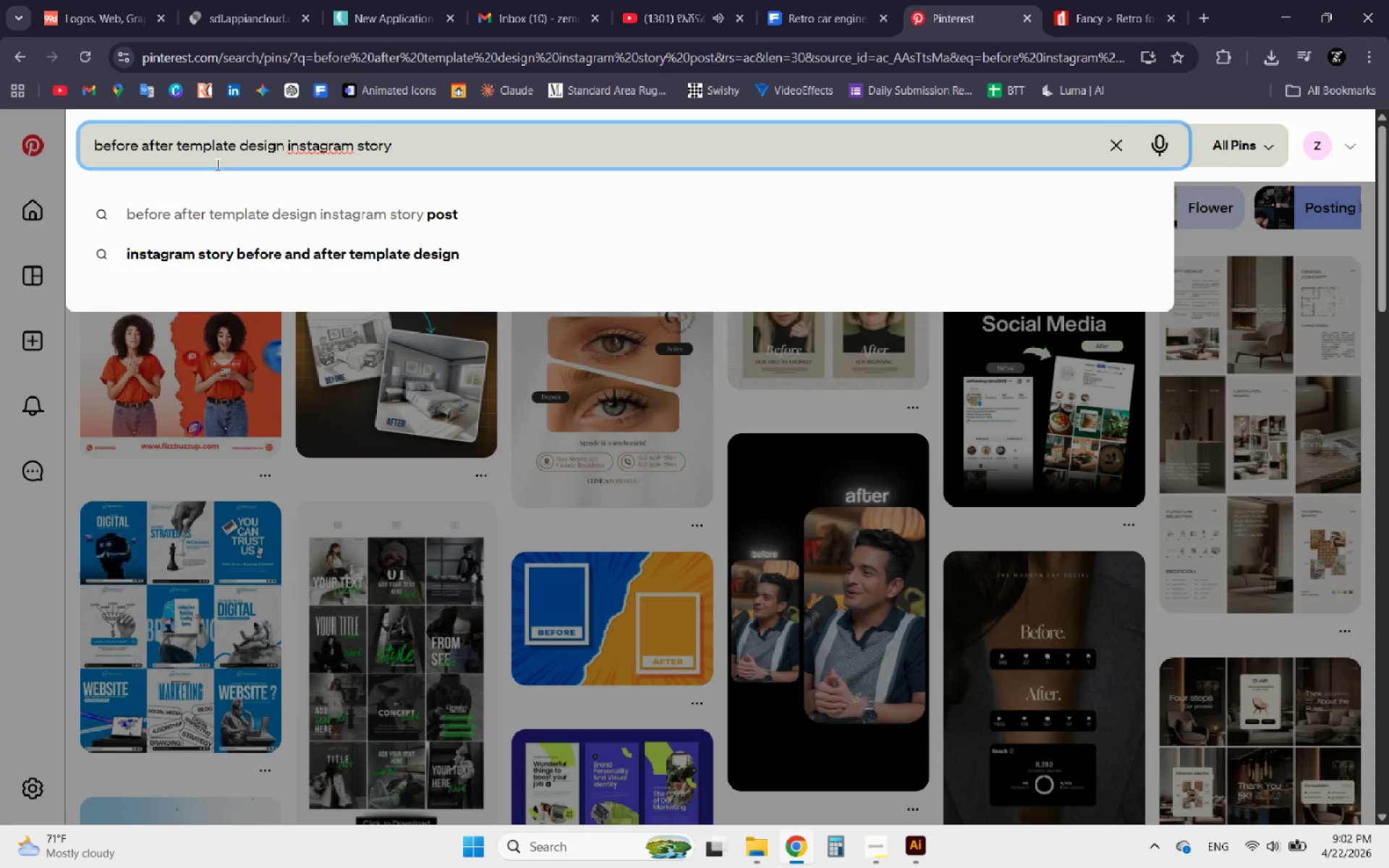 
left_click_drag(start_coordinate=[240, 149], to_coordinate=[177, 152])
 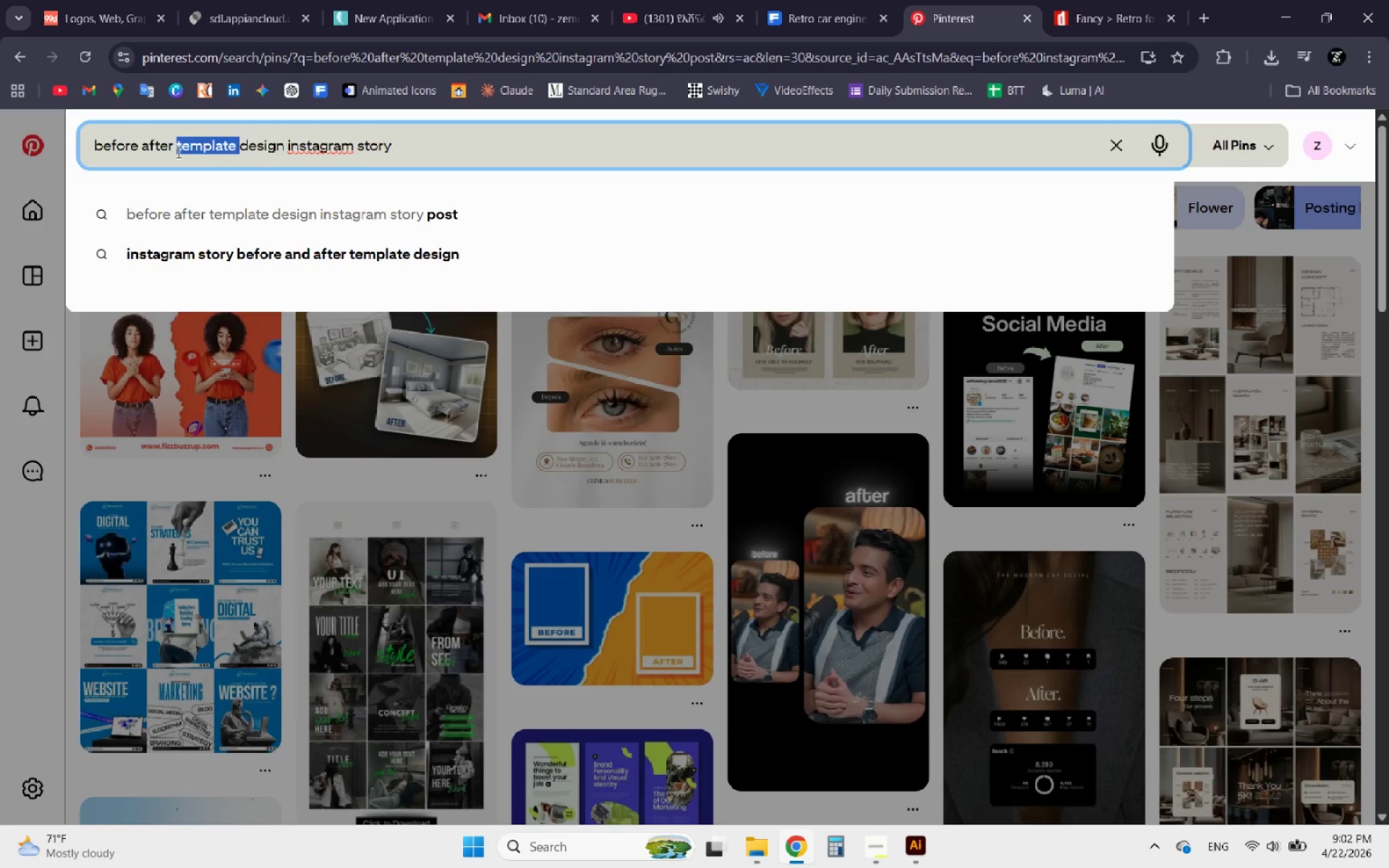 
key(Backspace)
 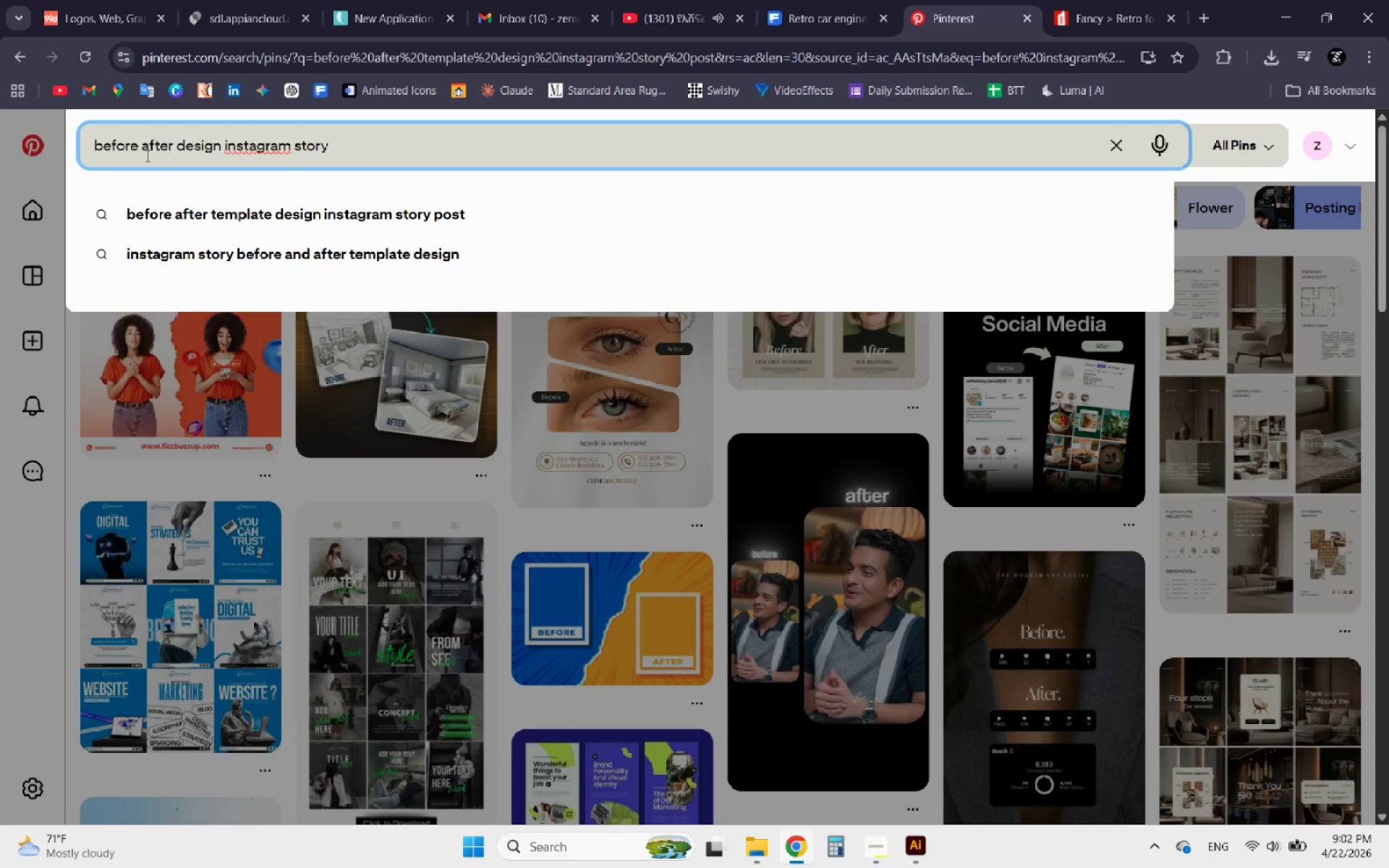 
left_click([141, 155])
 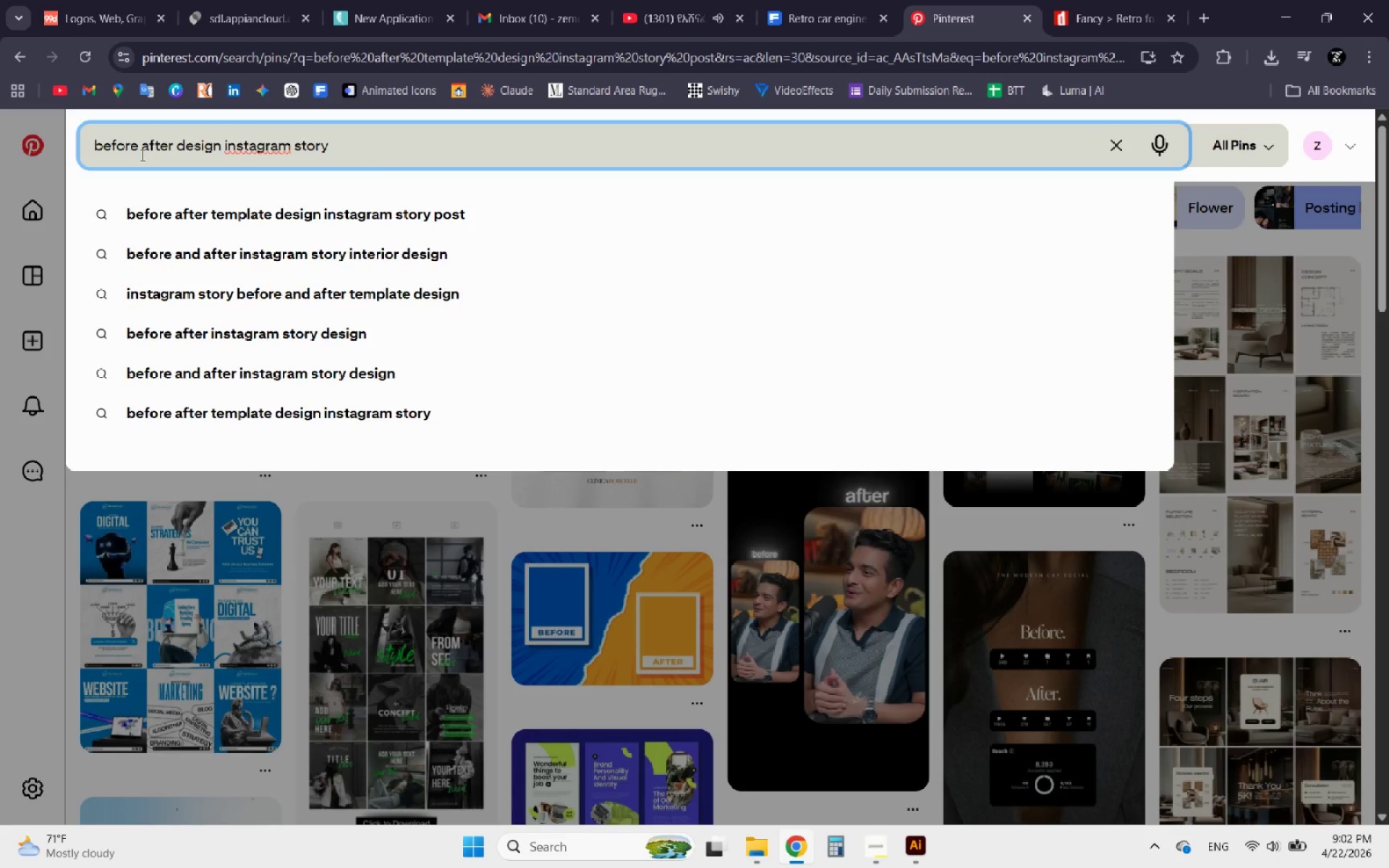 
type(vs )
 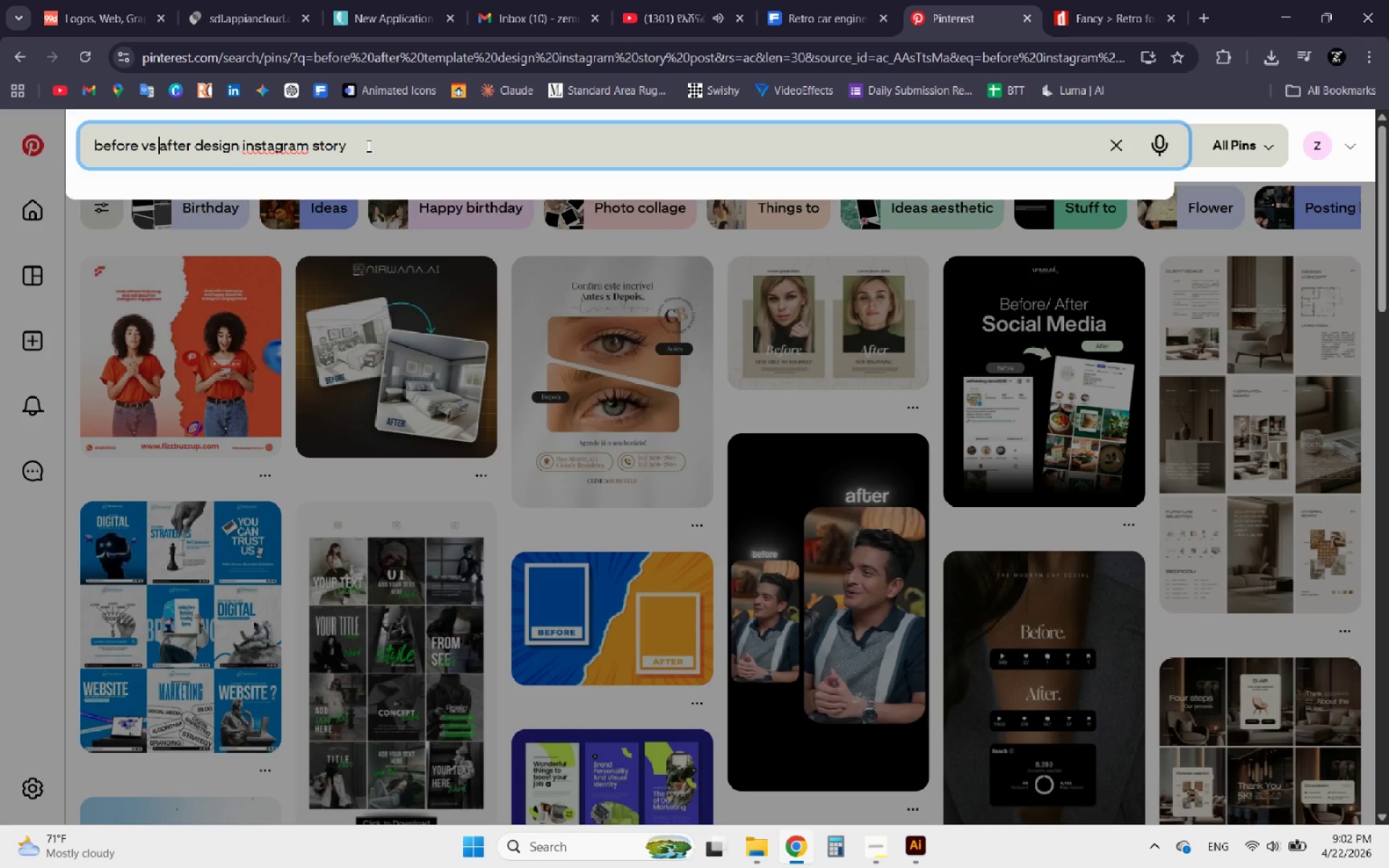 
left_click([368, 145])
 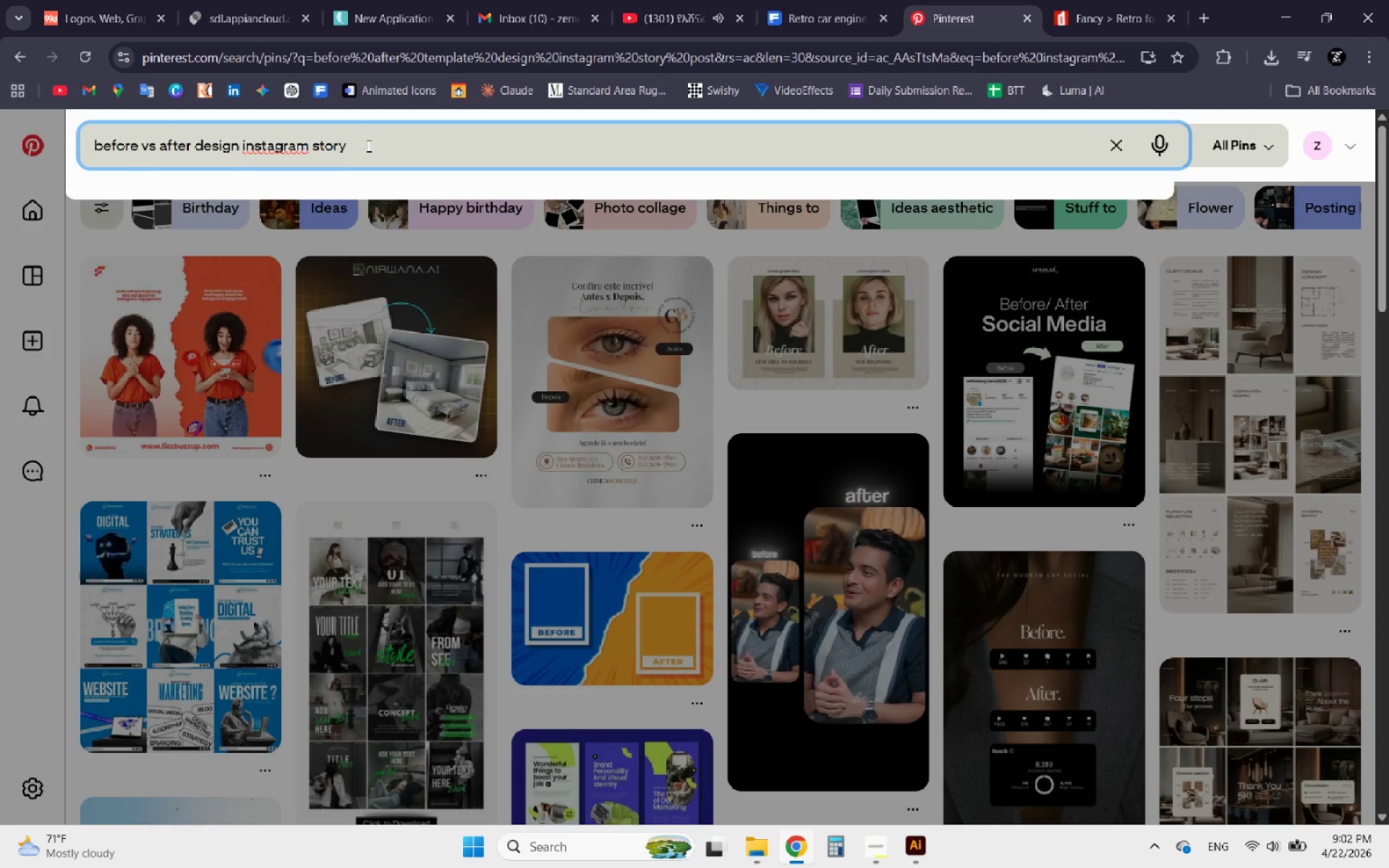 
type(design)
 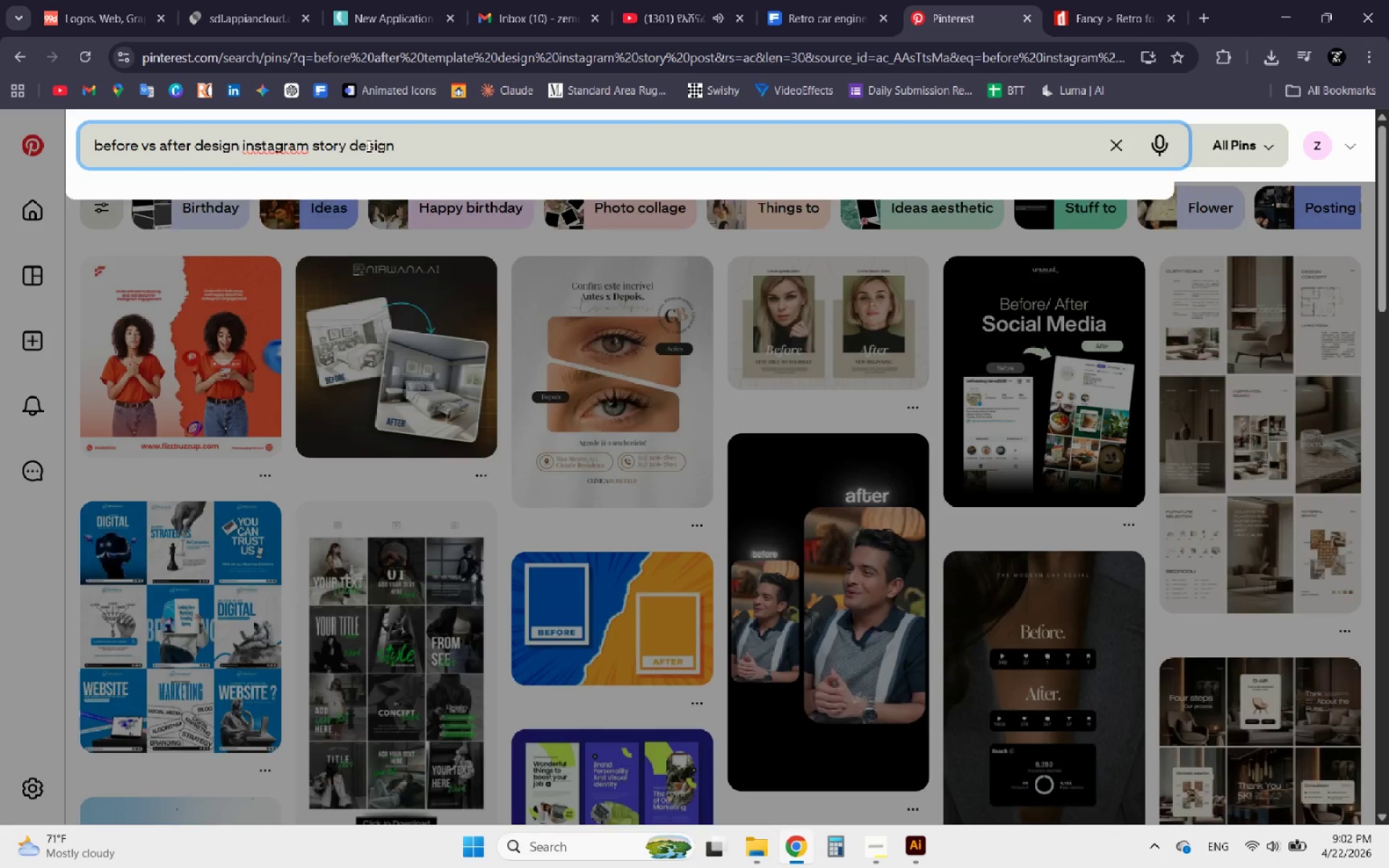 
key(Enter)
 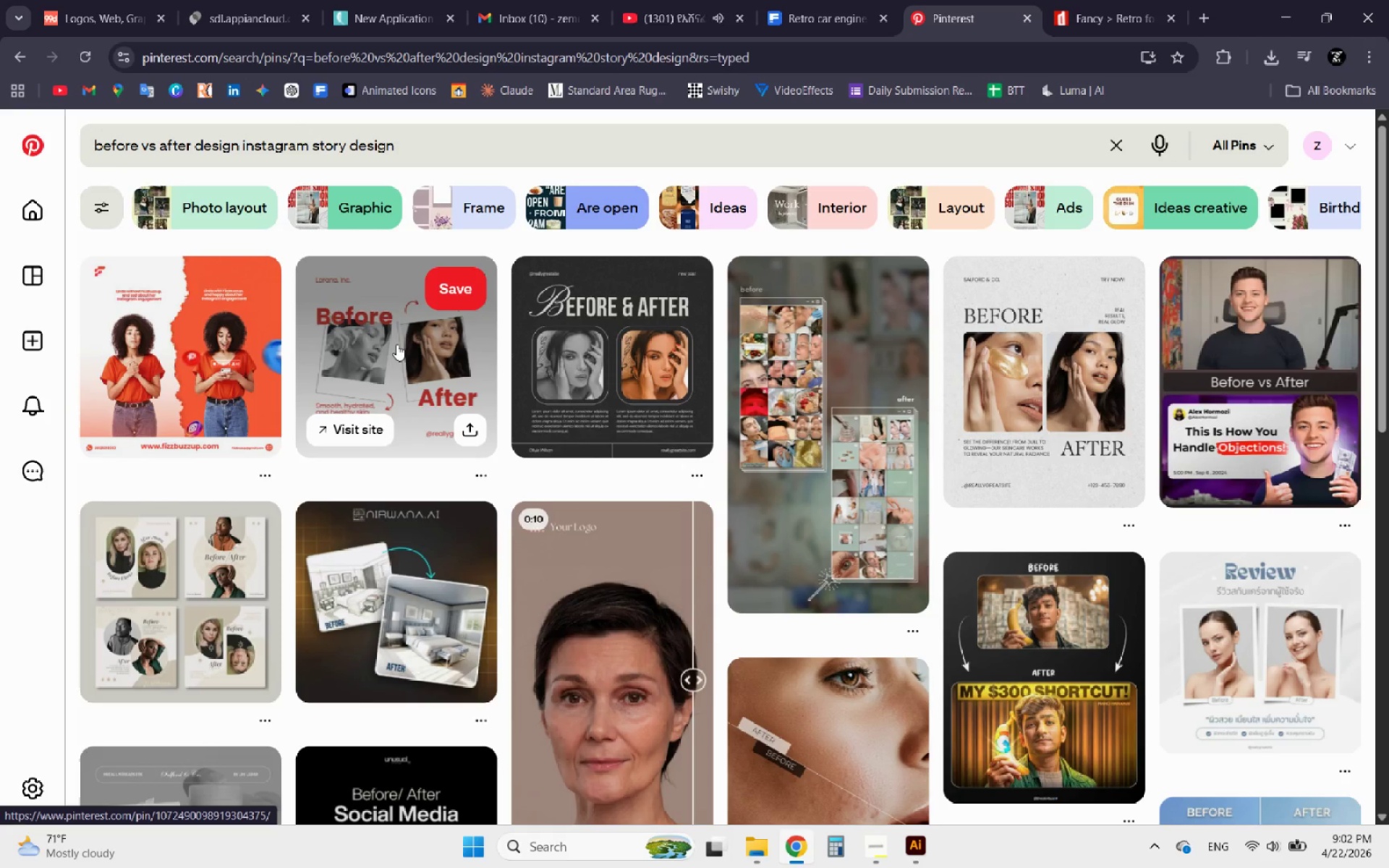 
scroll: coordinate [396, 344], scroll_direction: none, amount: 0.0
 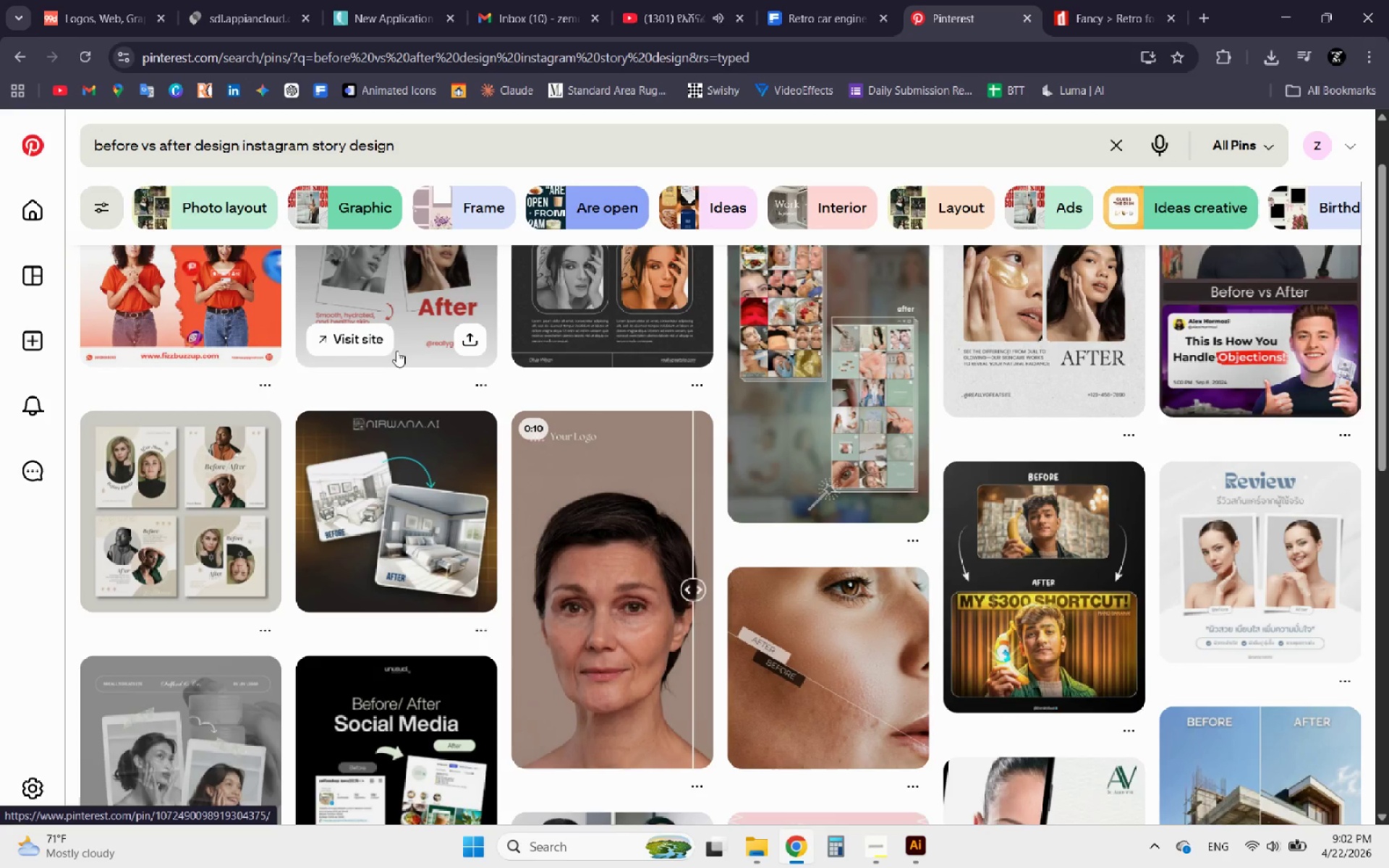 
scroll: coordinate [397, 351], scroll_direction: up, amount: 1.0
 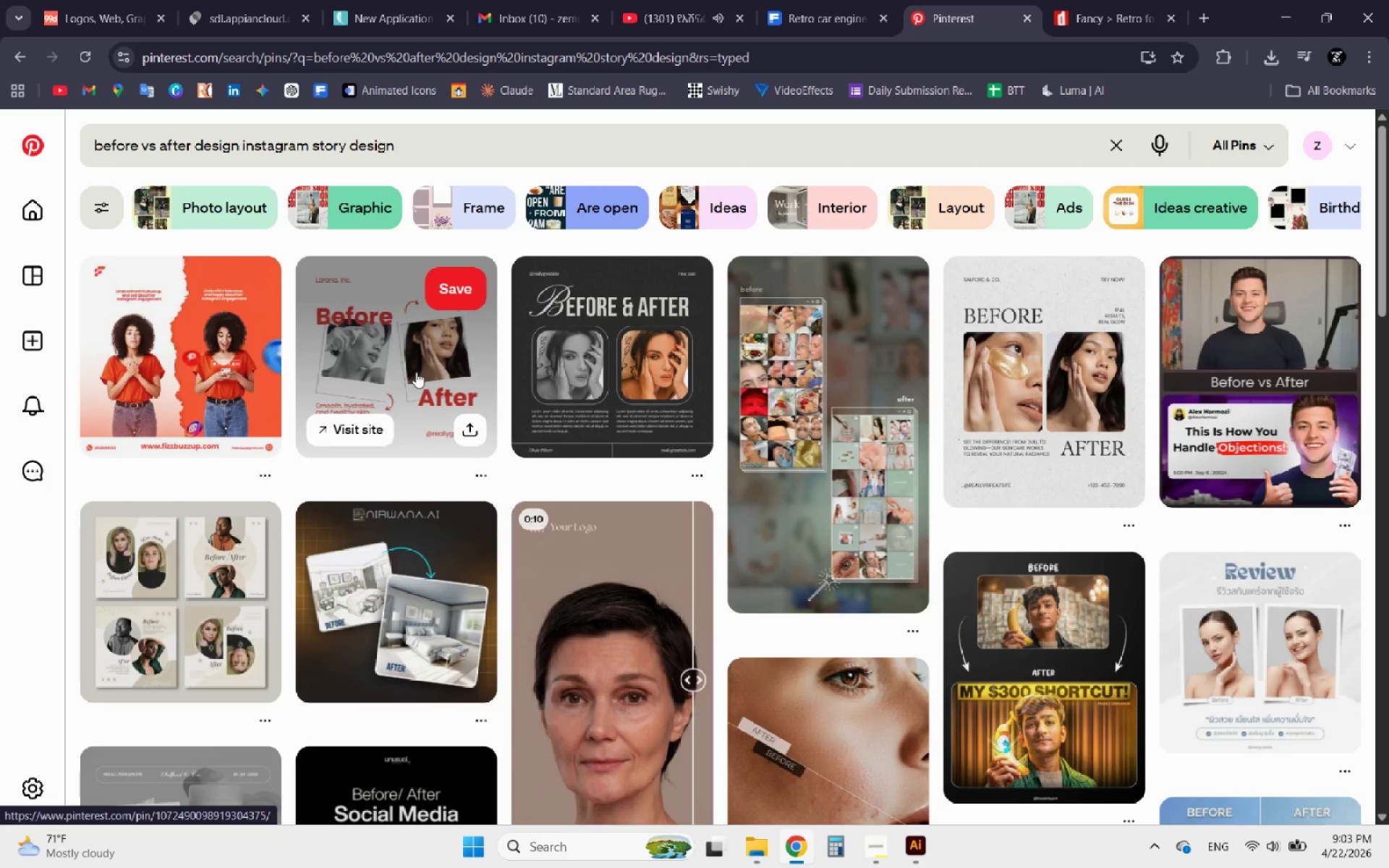 
wait(10.54)
 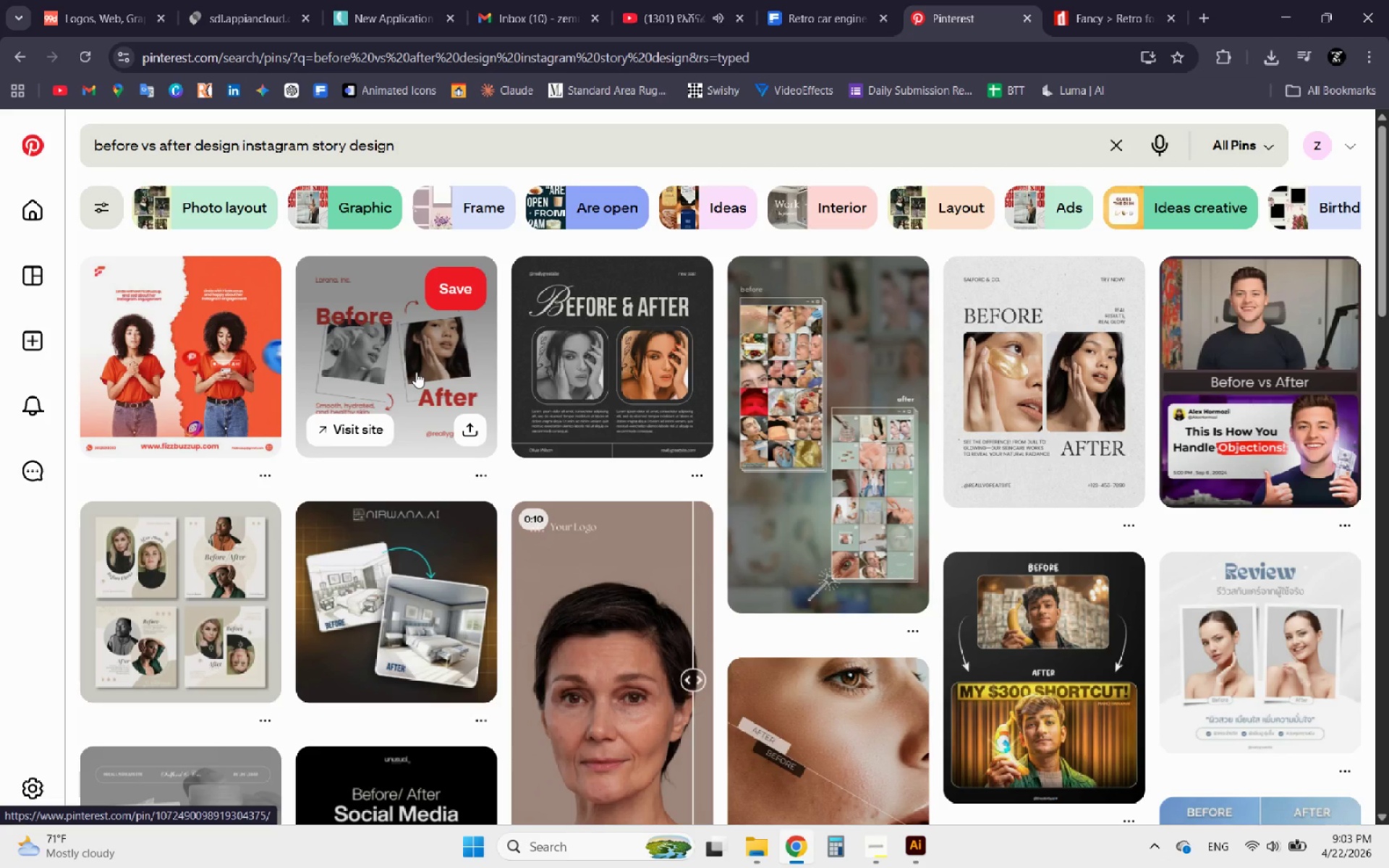 
left_click([911, 860])
 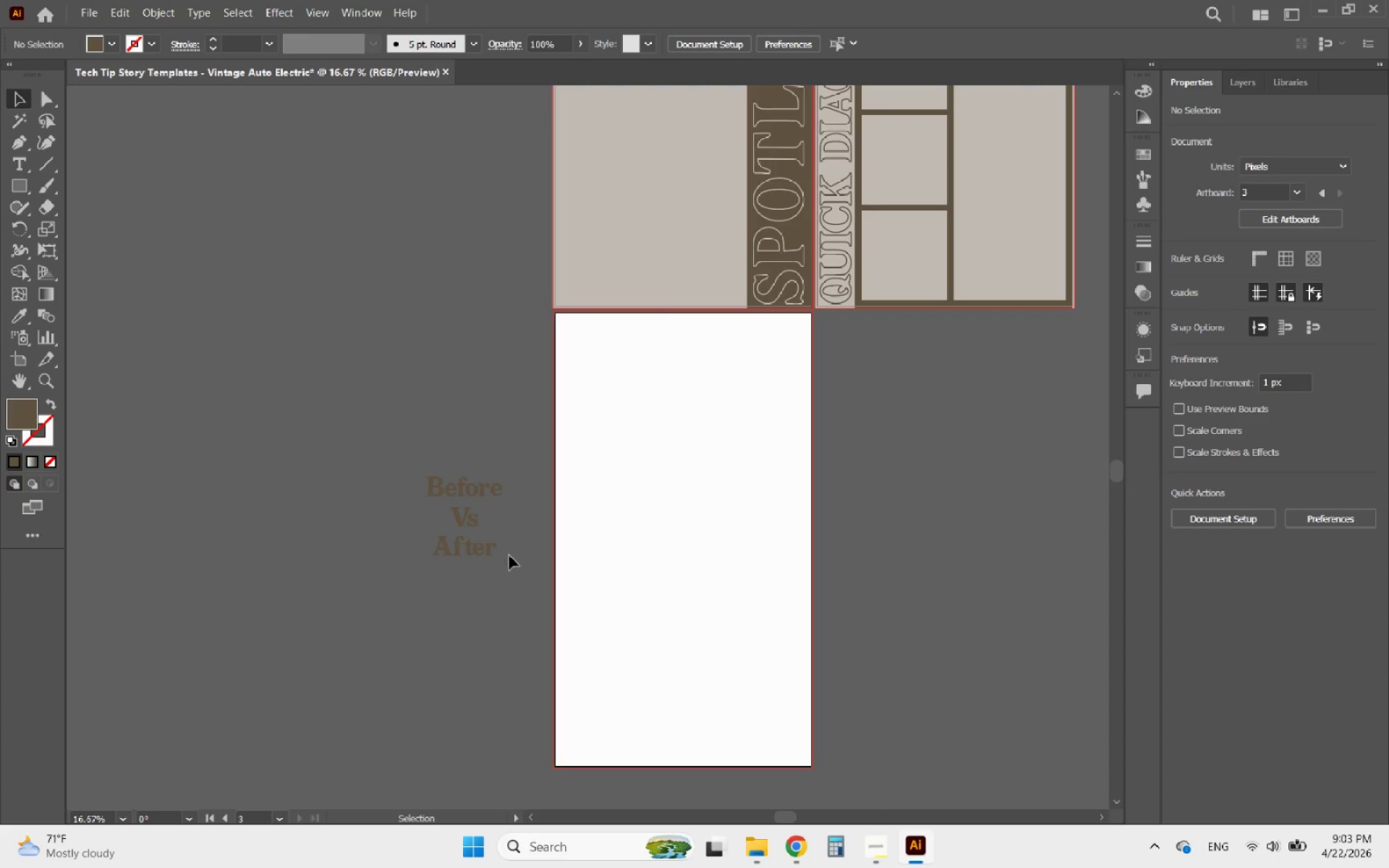 
left_click([472, 477])
 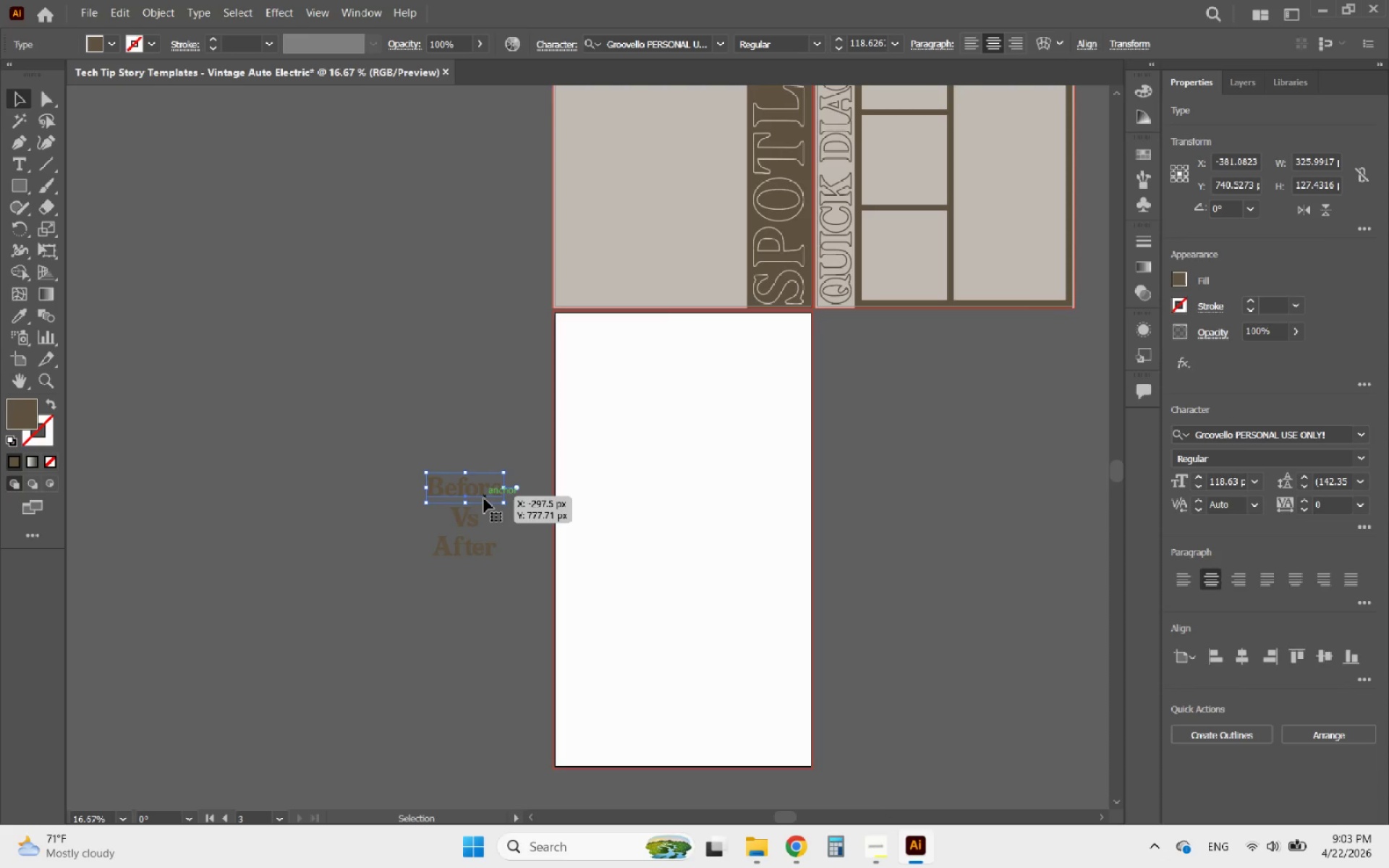 
hold_key(key=AltLeft, duration=1.61)
 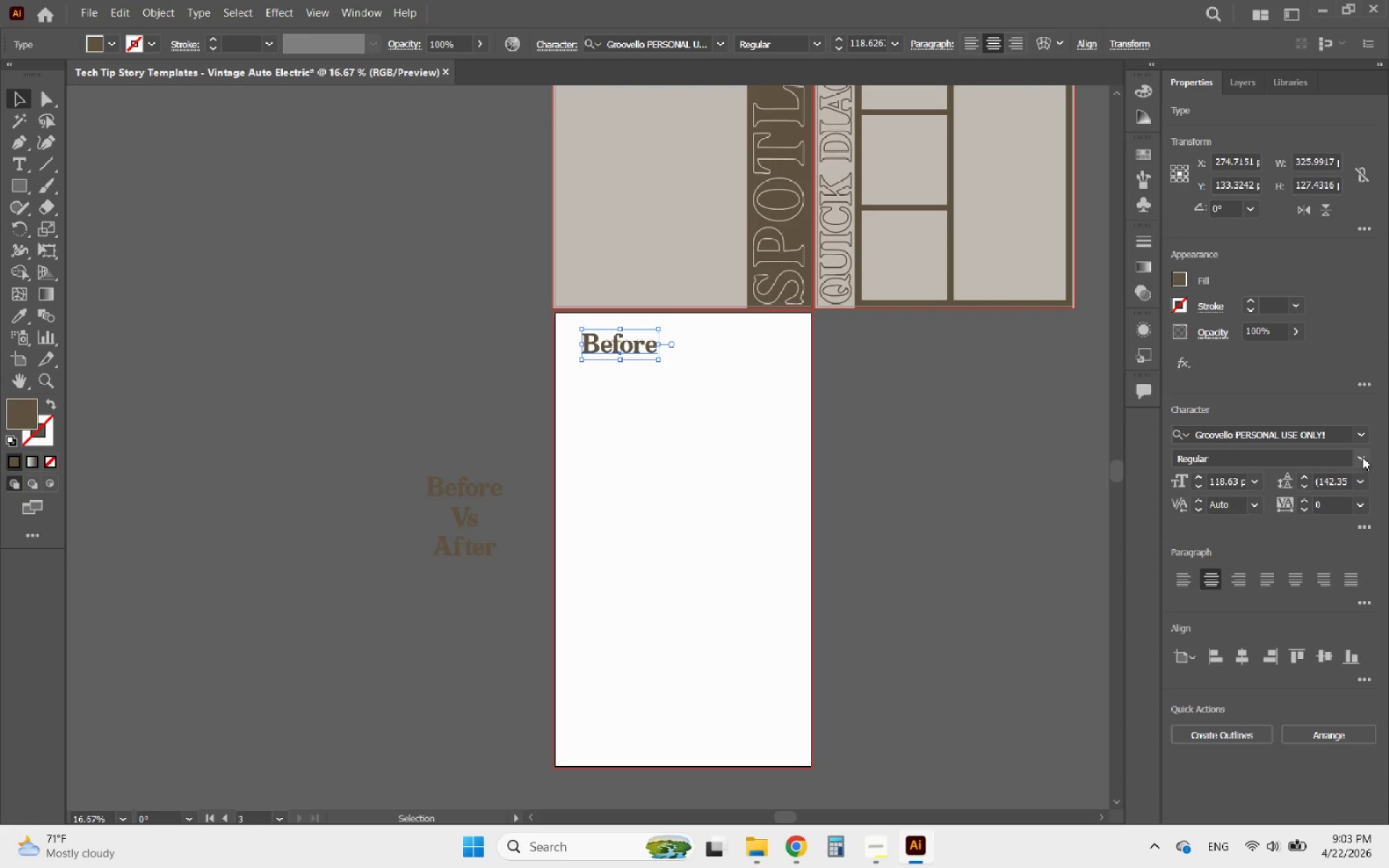 
left_click([1362, 457])
 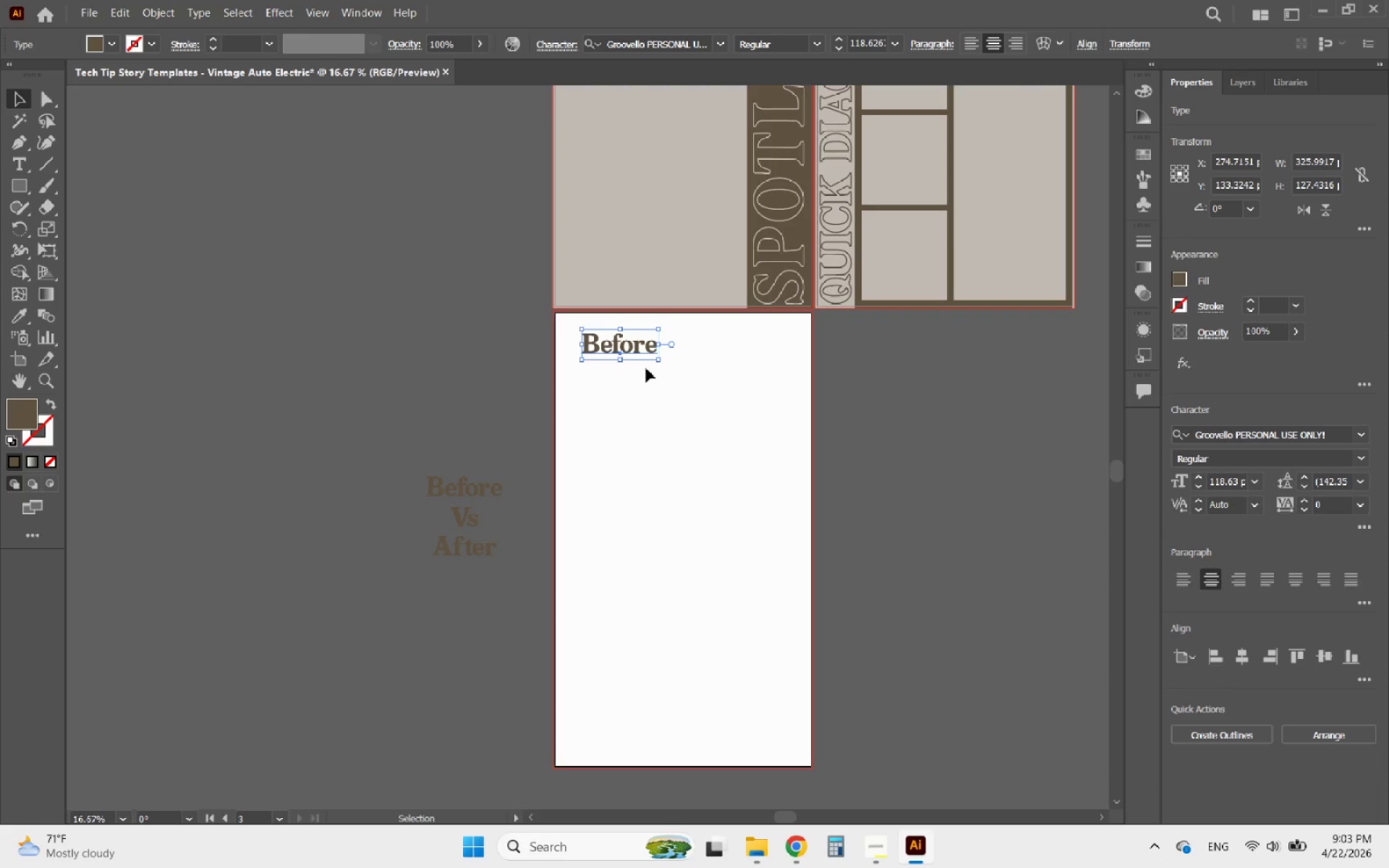 
key(Shift+ShiftLeft)
 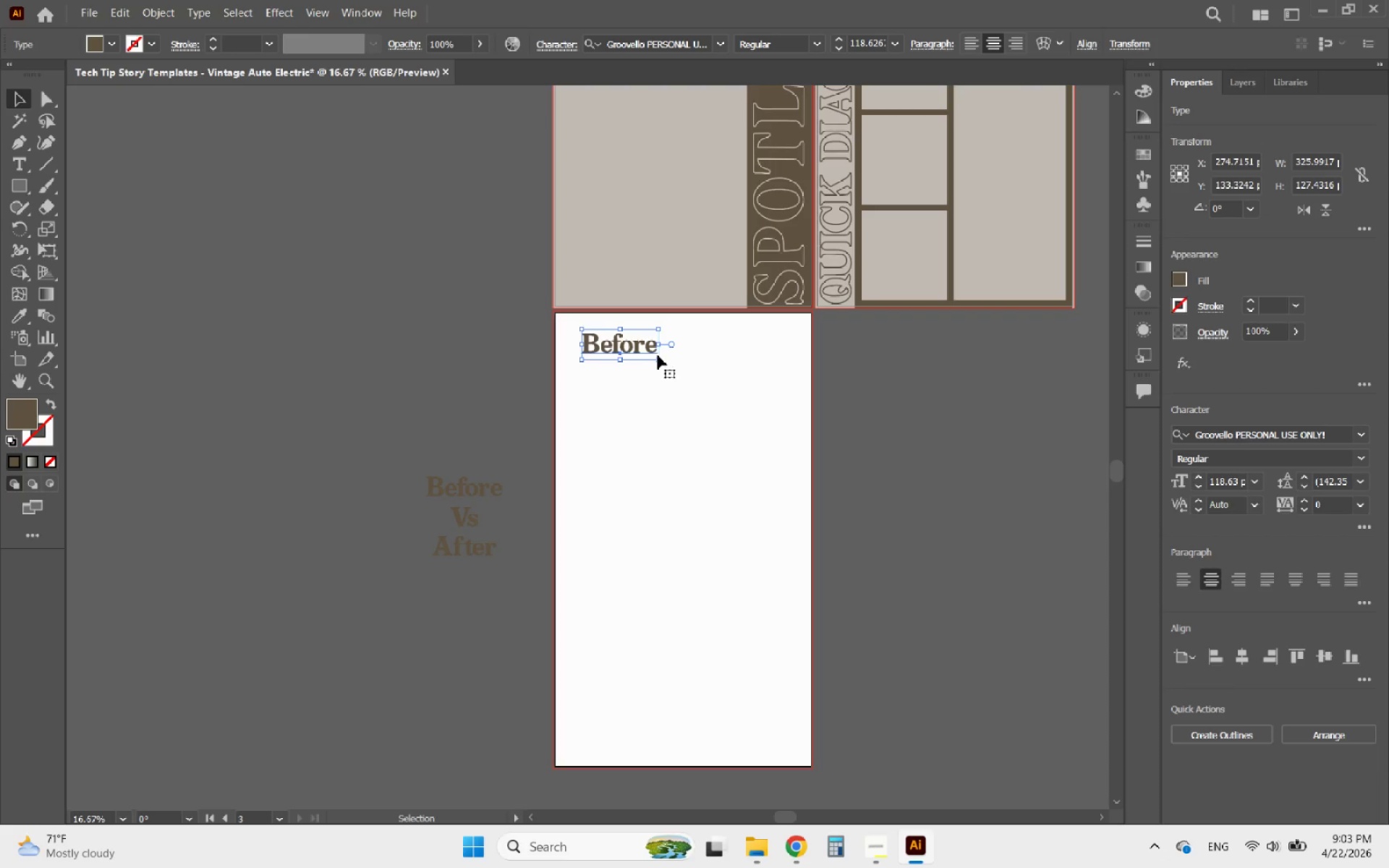 
hold_key(key=ShiftLeft, duration=3.11)
left_click_drag(start_coordinate=[658, 358], to_coordinate=[640, 348])
 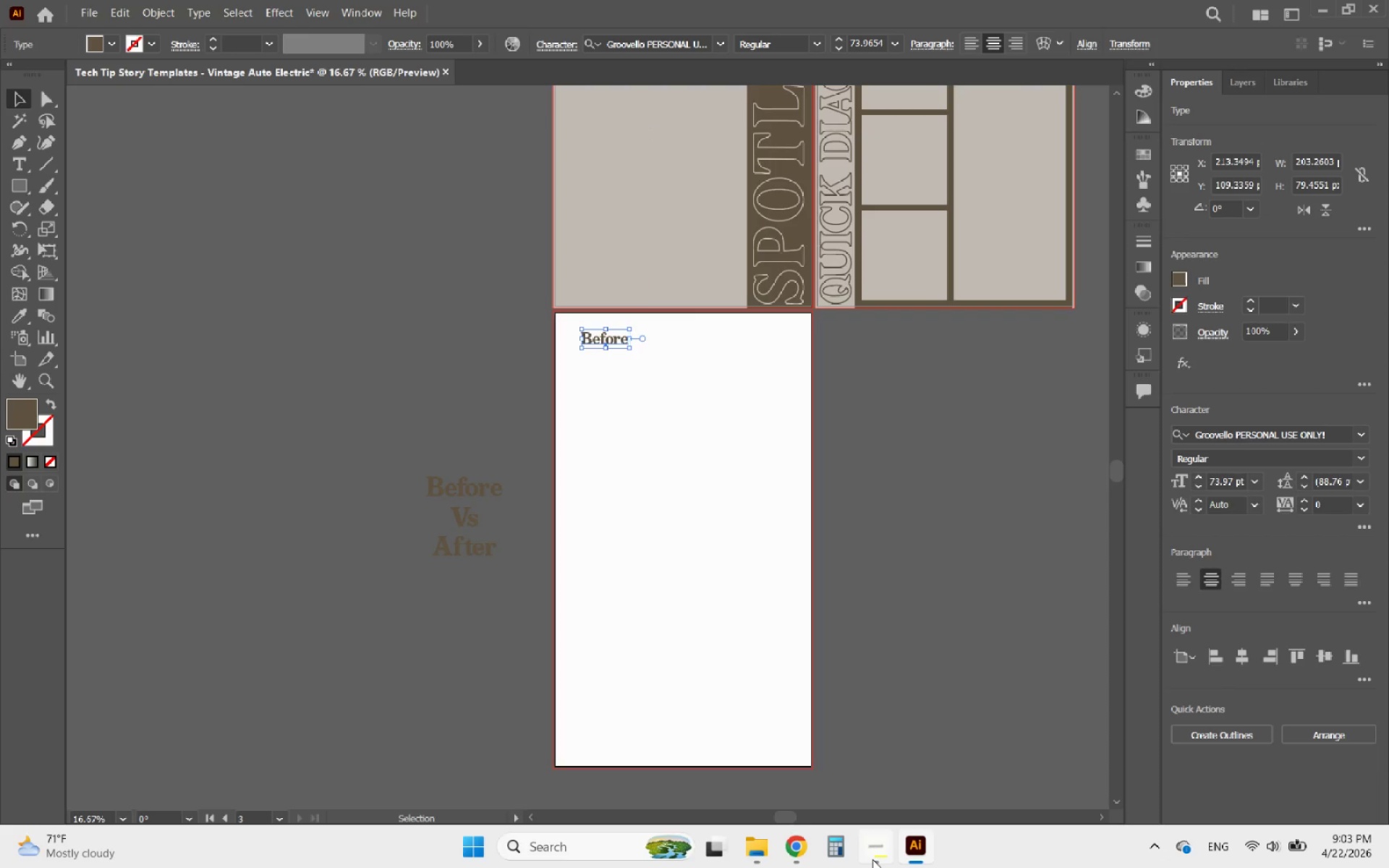 
left_click([872, 859])